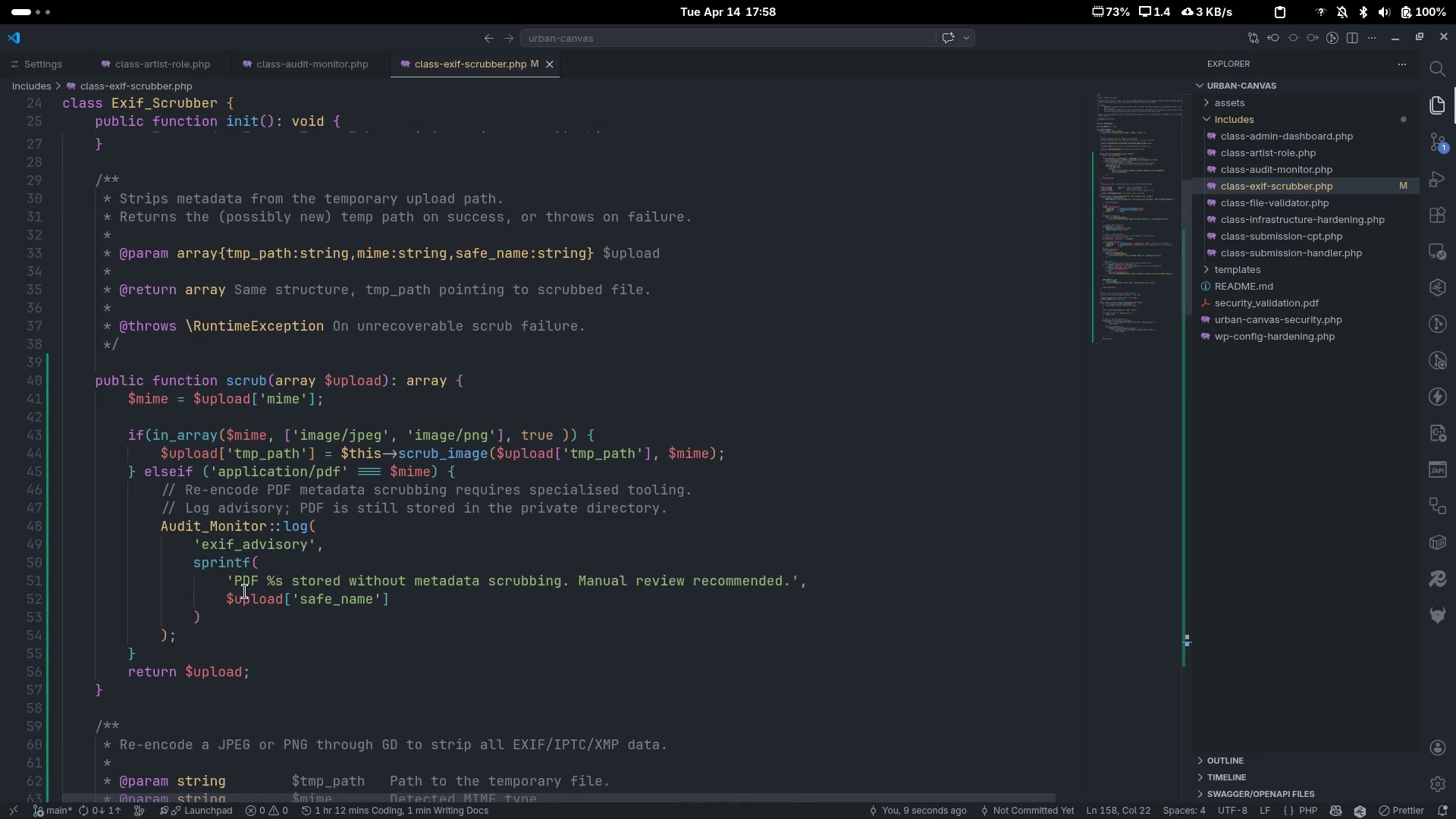 
key(Control+S)
 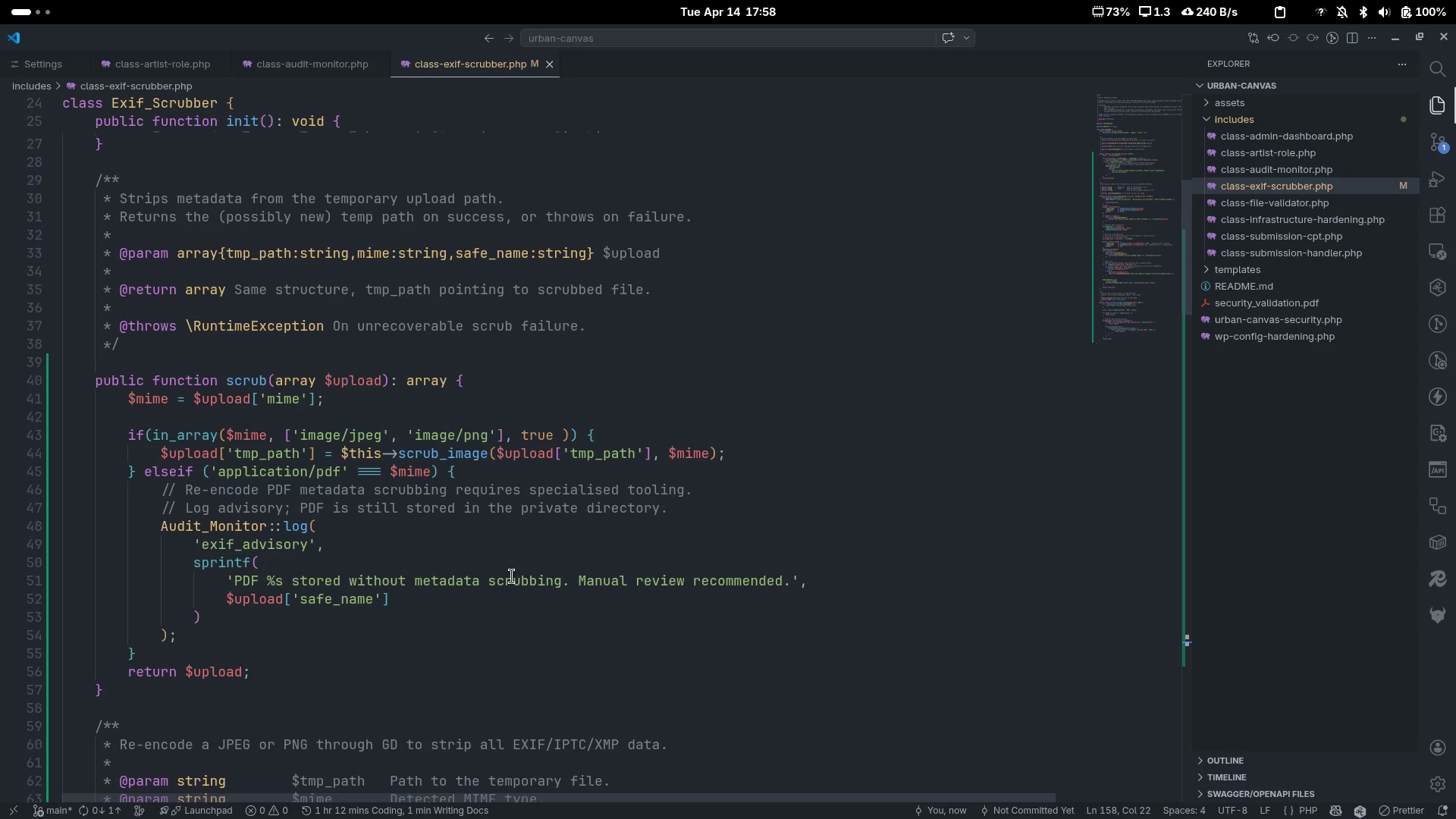 
left_click([1289, 190])
 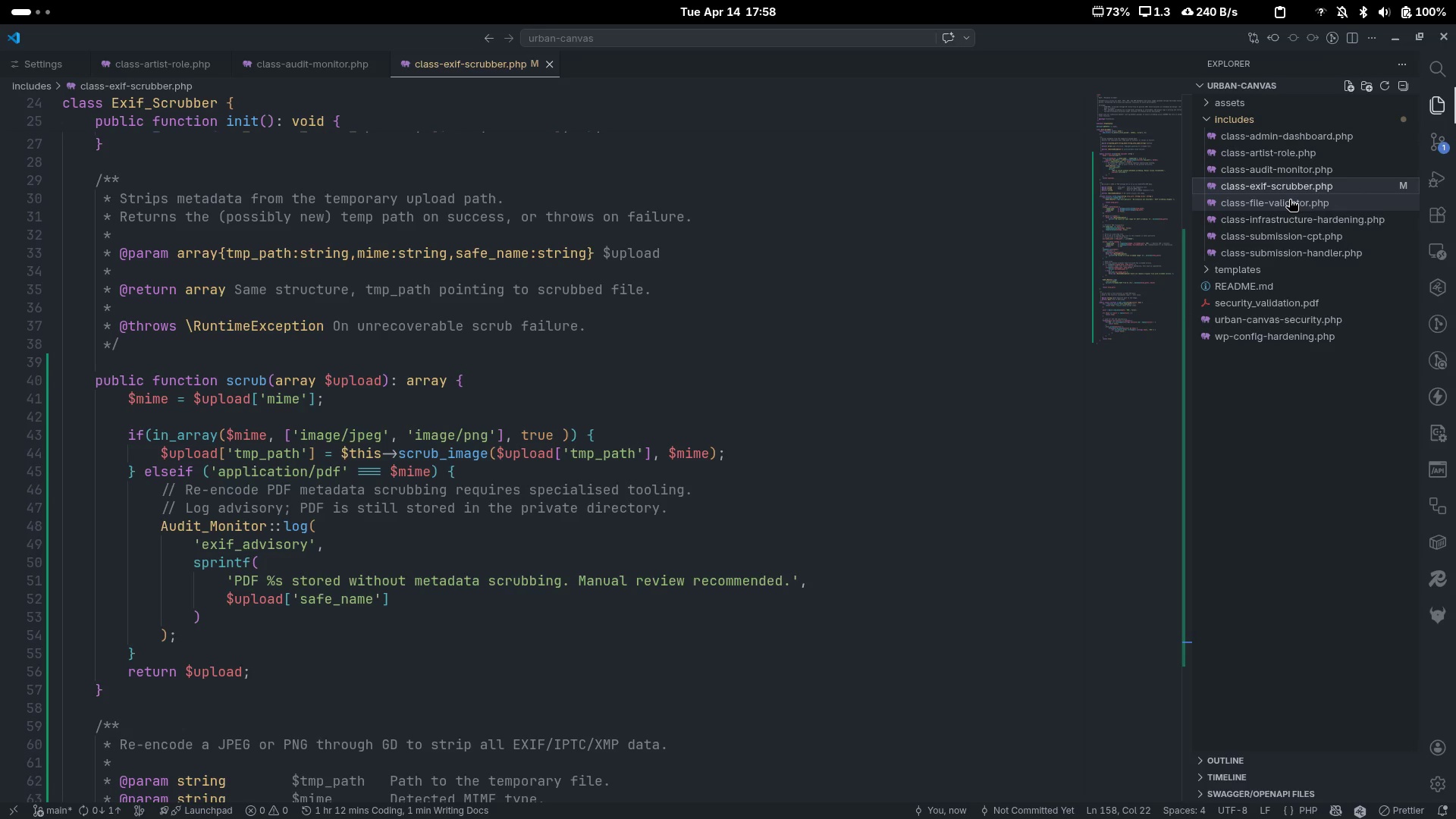 
left_click([1289, 199])
 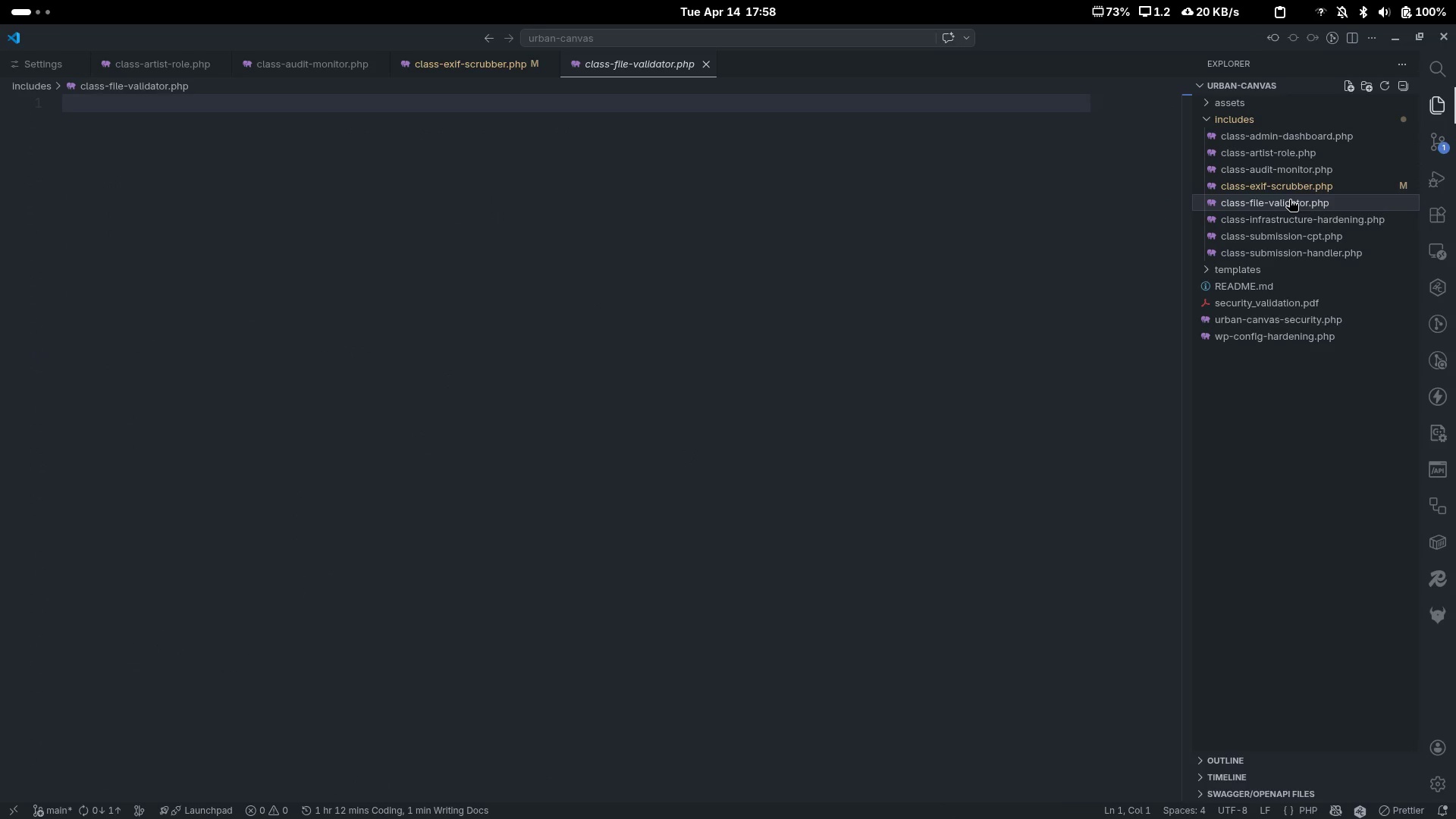 
wait(6.83)
 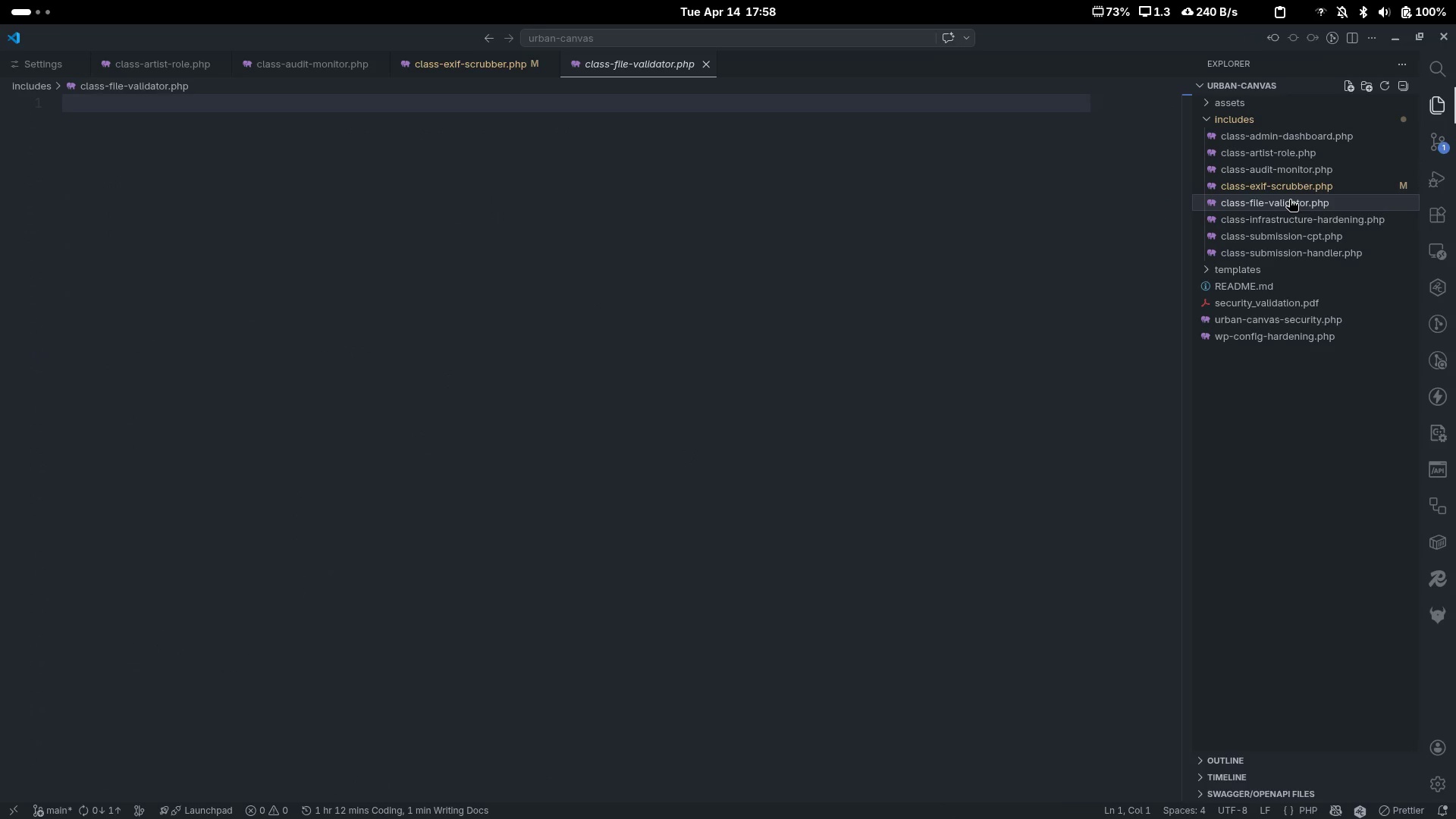 
left_click([553, 326])
 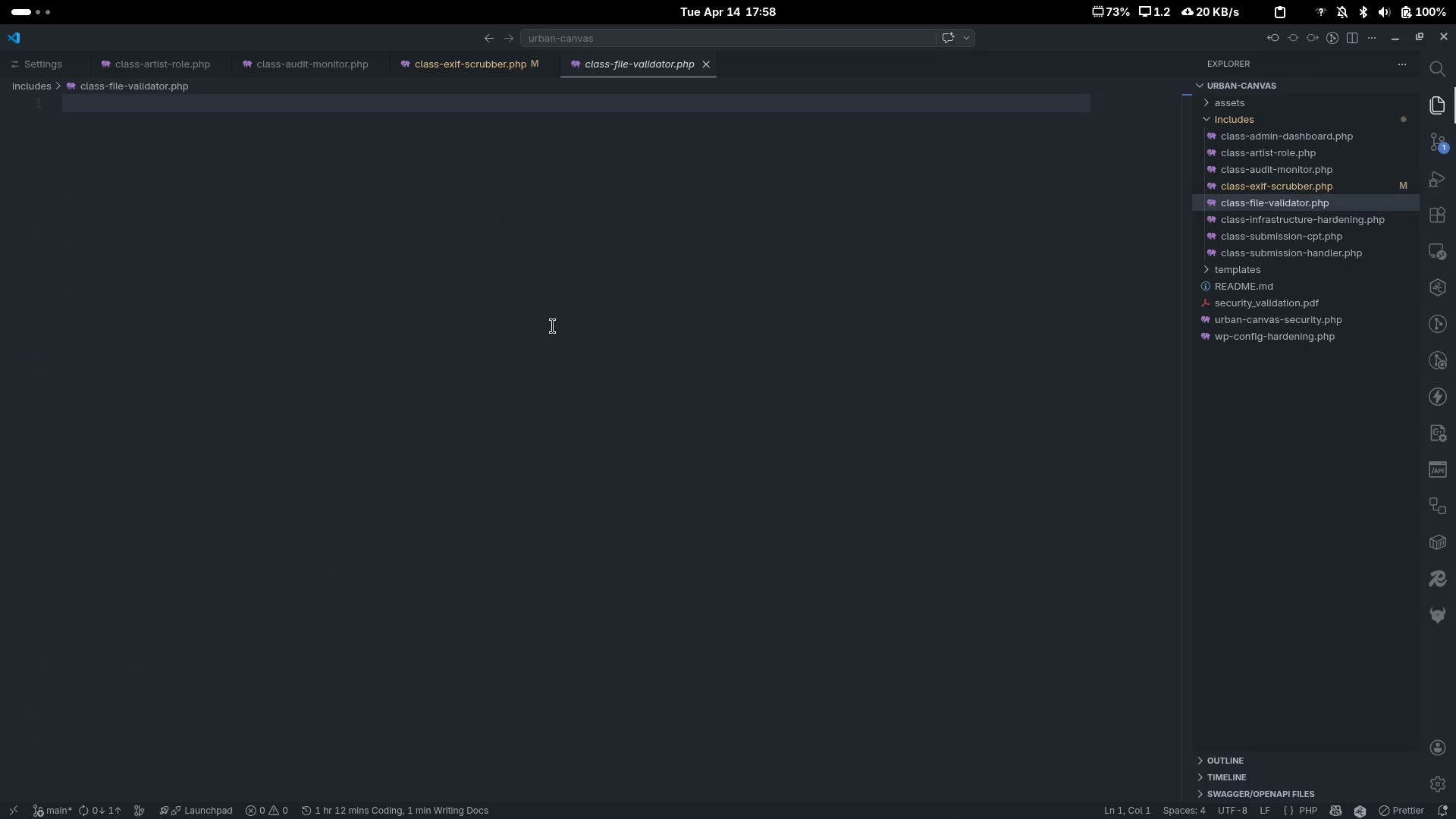 
key(Shift+Comma)
 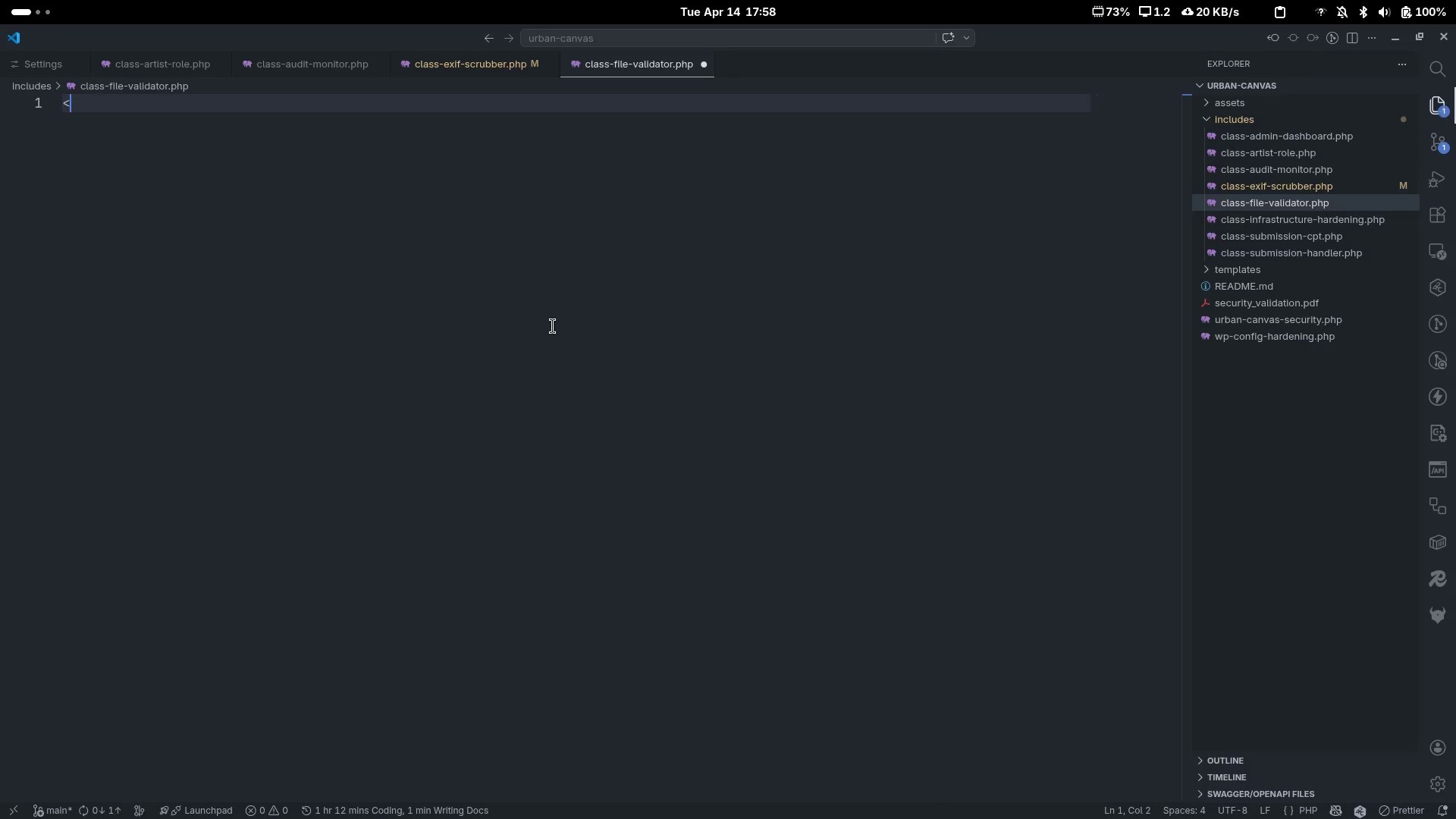 
key(Shift+Slash)
 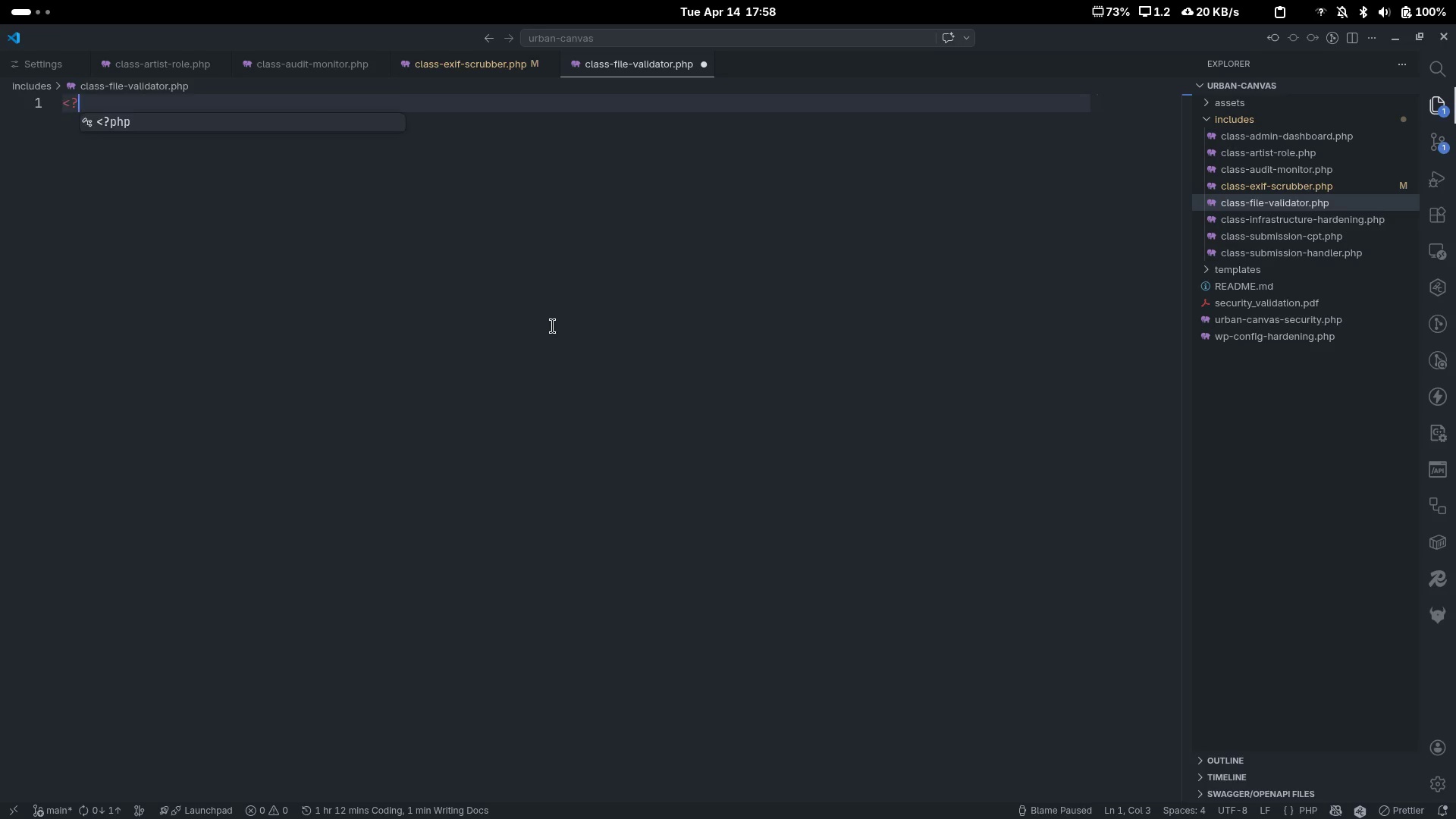 
key(Tab)
 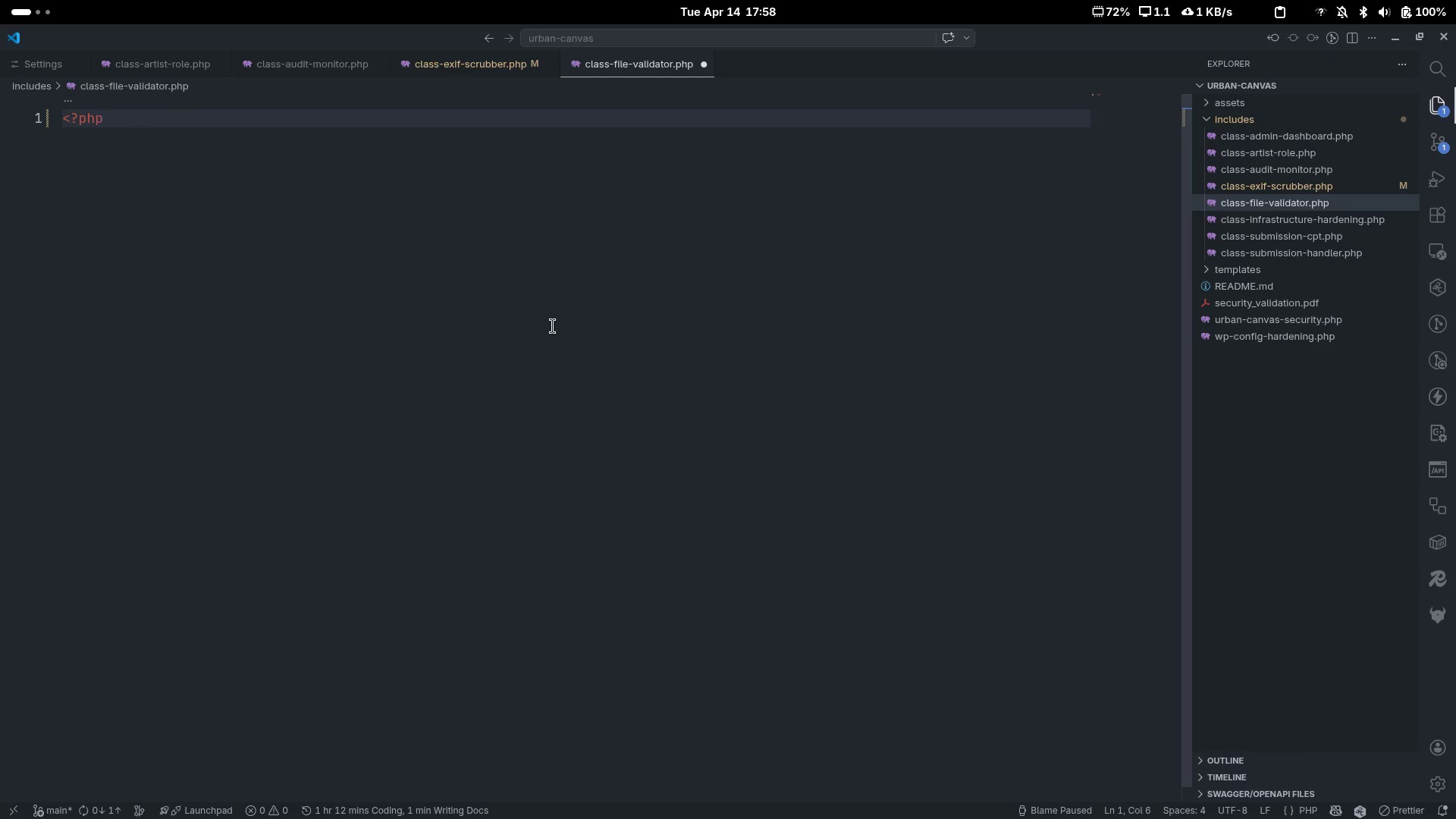 
key(Enter)
 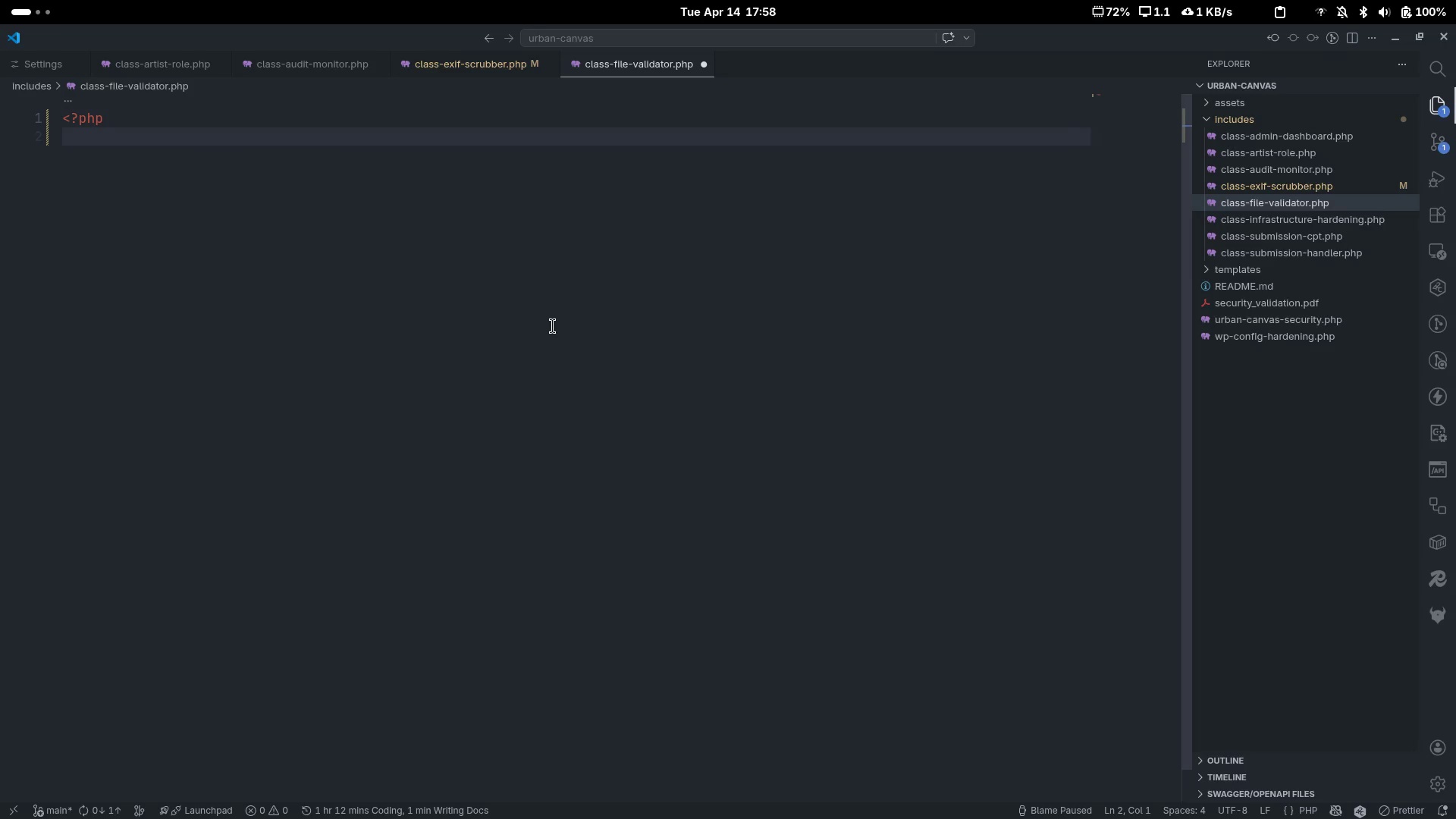 
type(/**)
 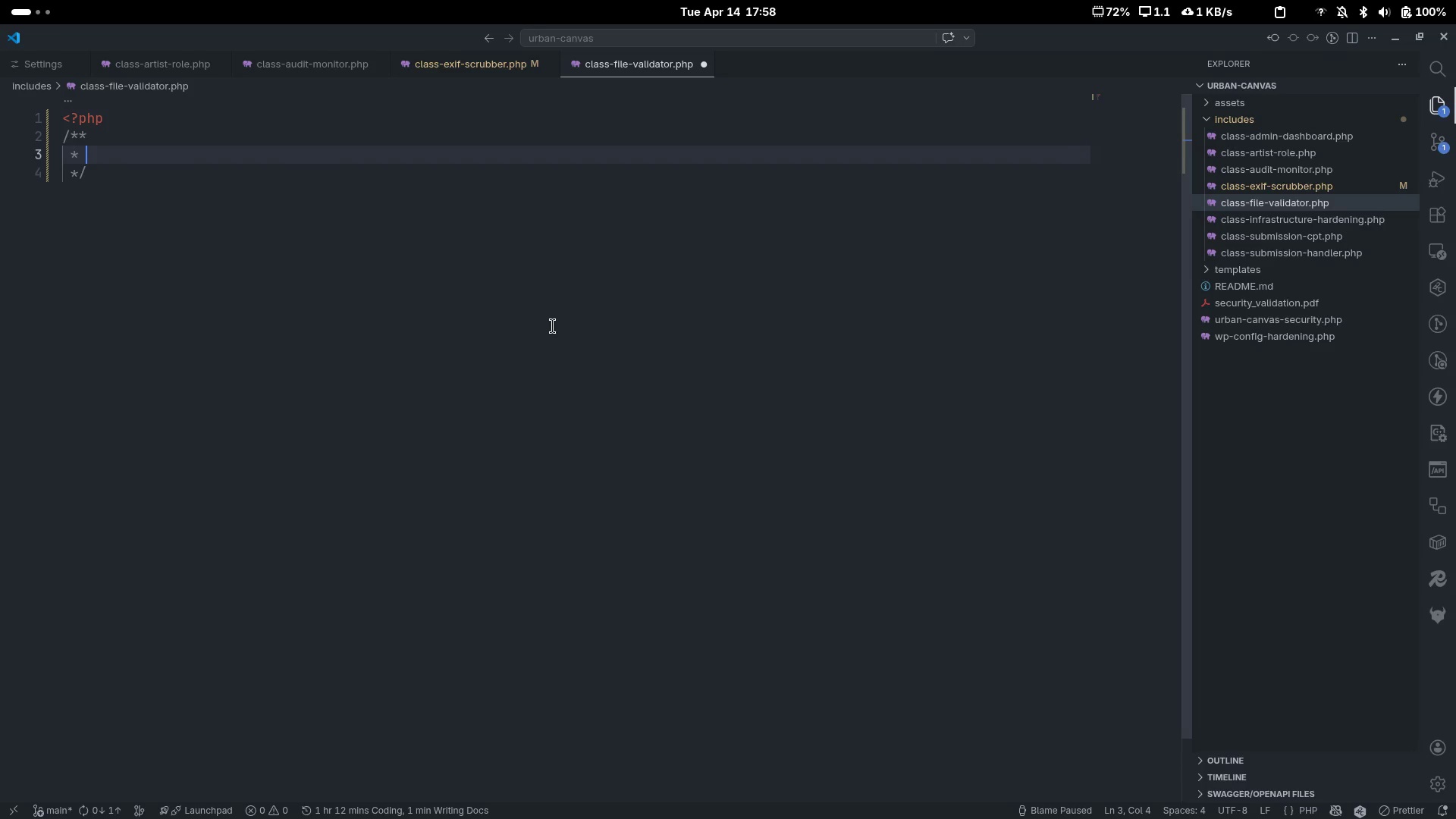 
 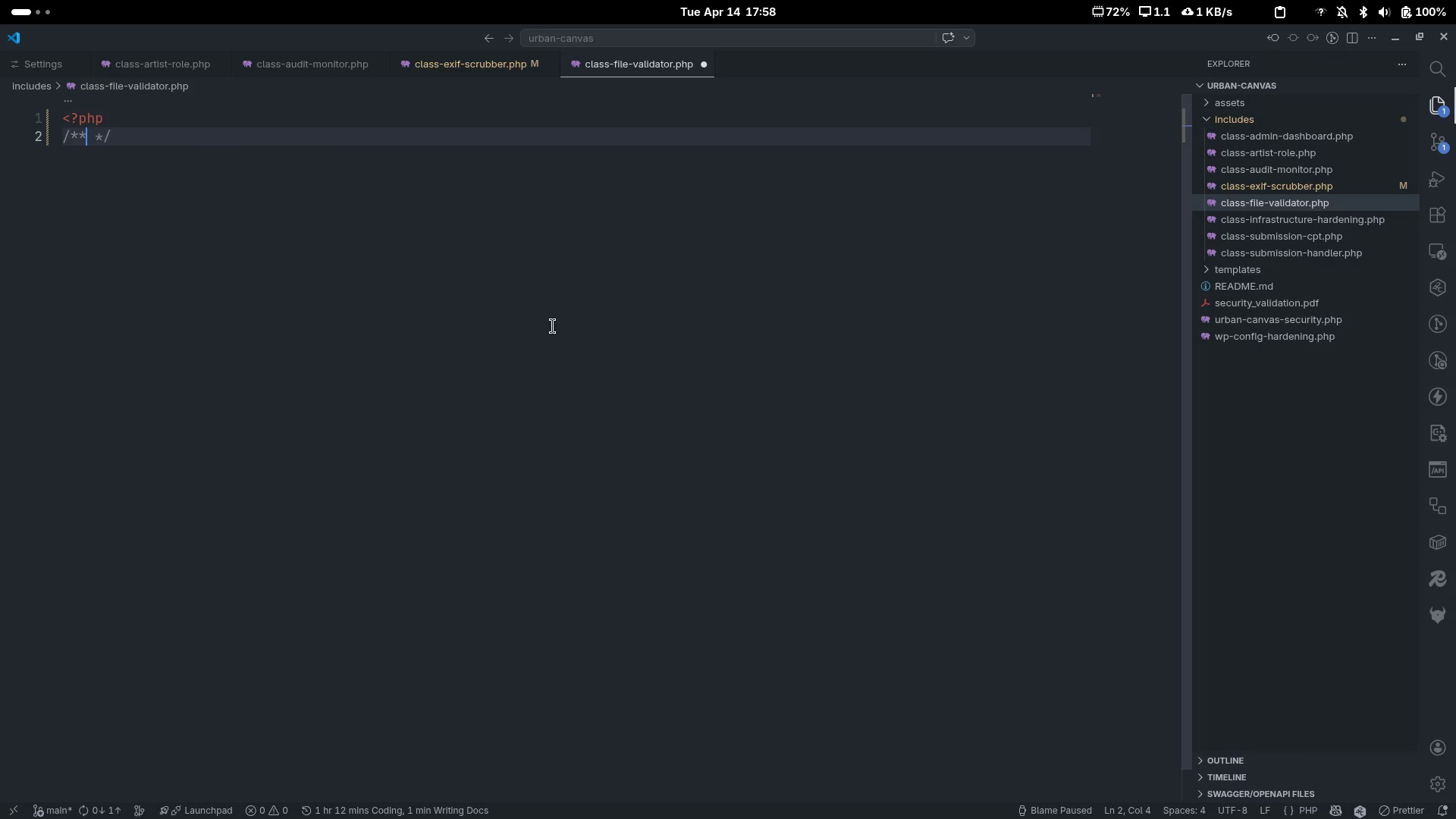 
key(Enter)
 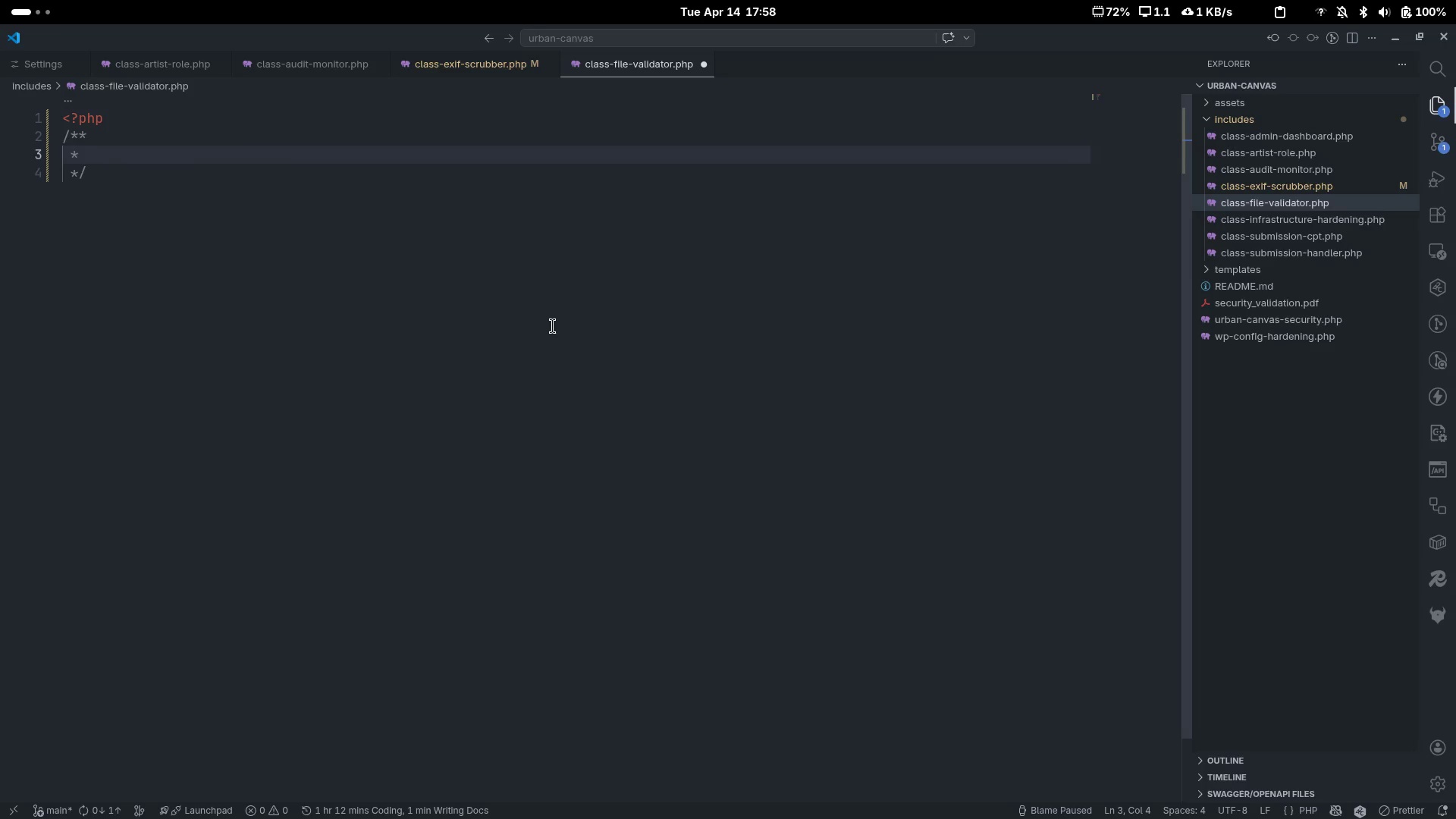 
type(File Validator - Multi-Layer Upload secuti)
key(Backspace)
key(Backspace)
type(i)
key(Backspace)
type(rity.)
 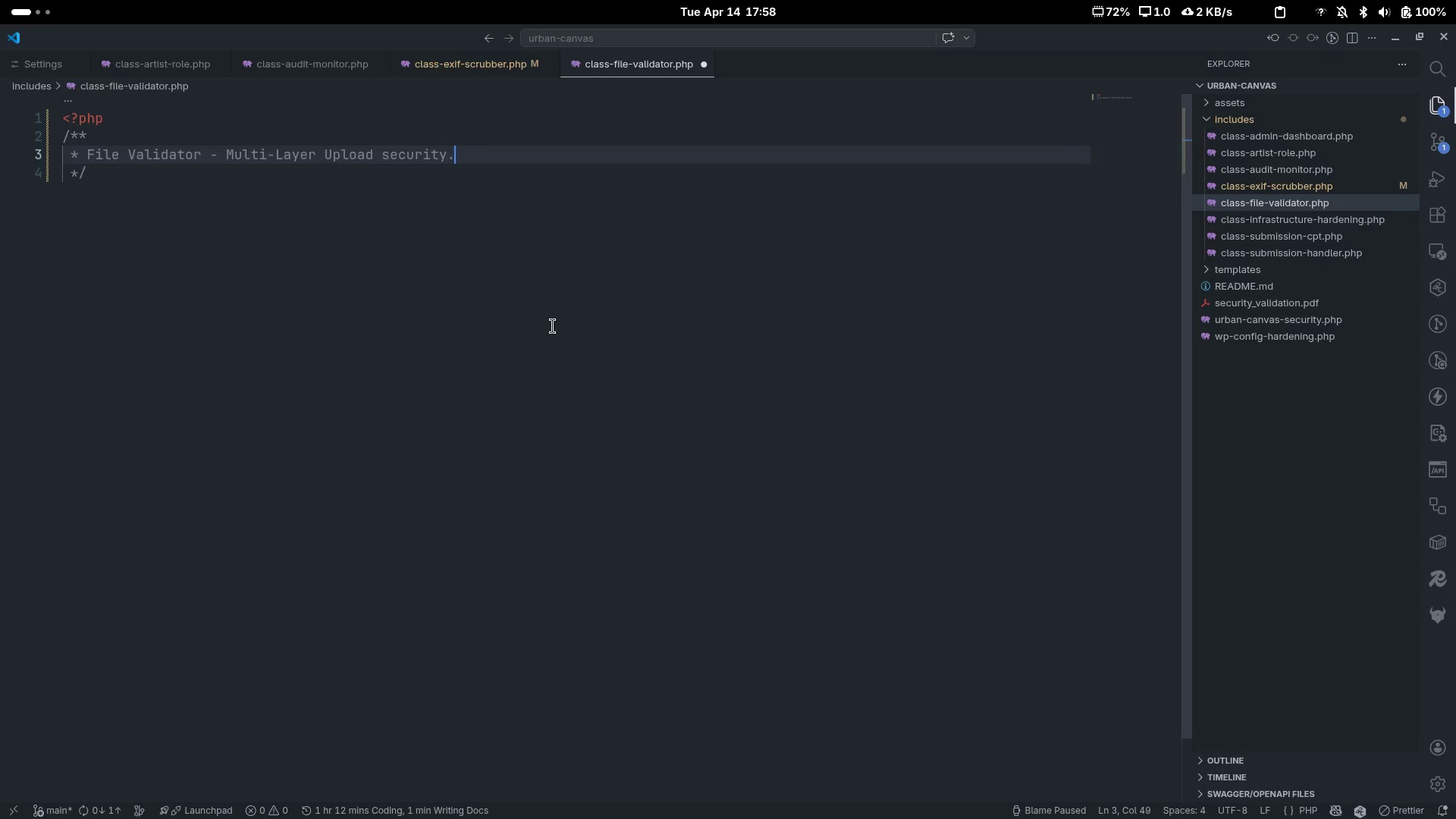 
key(Enter)
 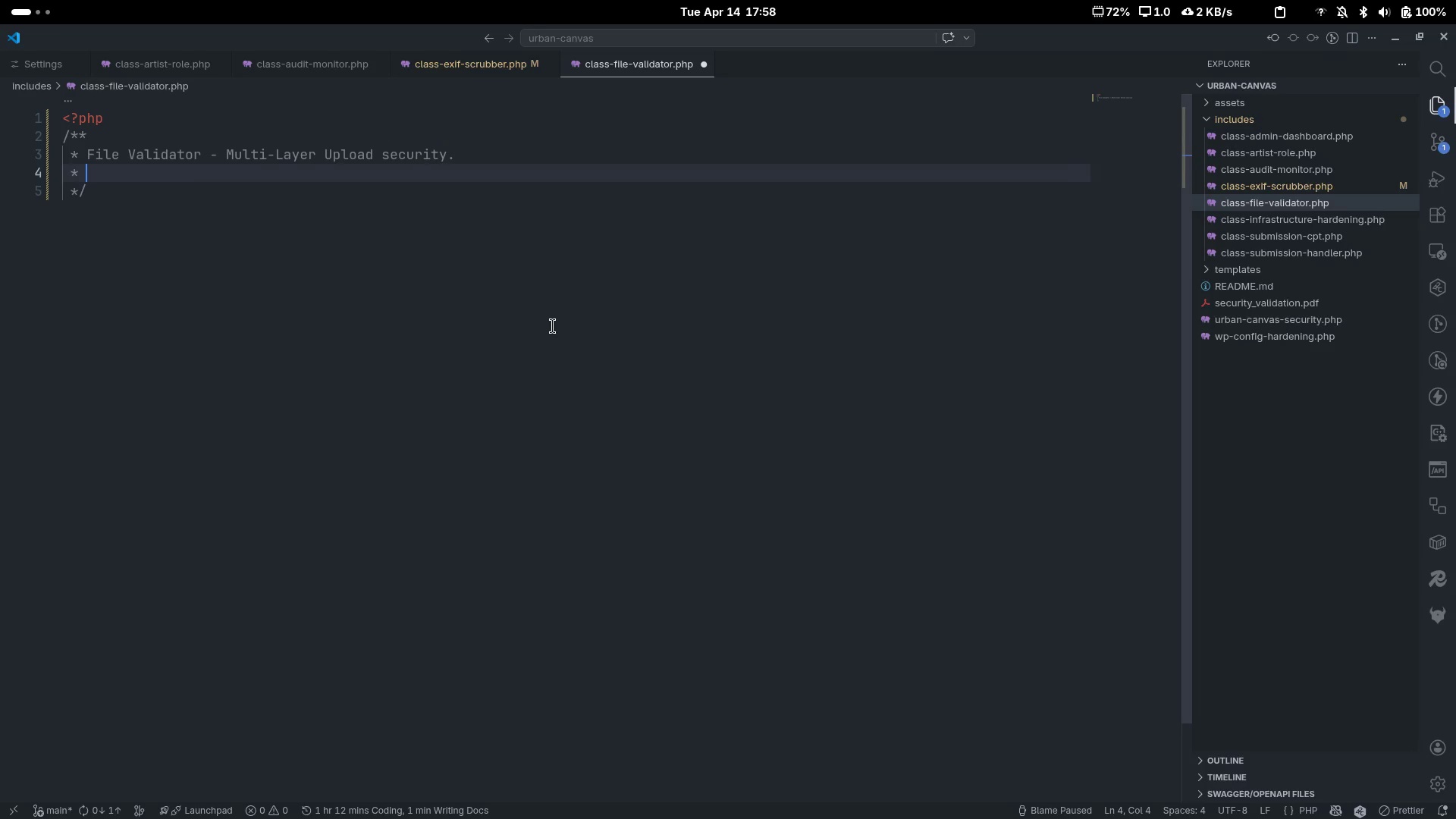 
key(ArrowUp)
 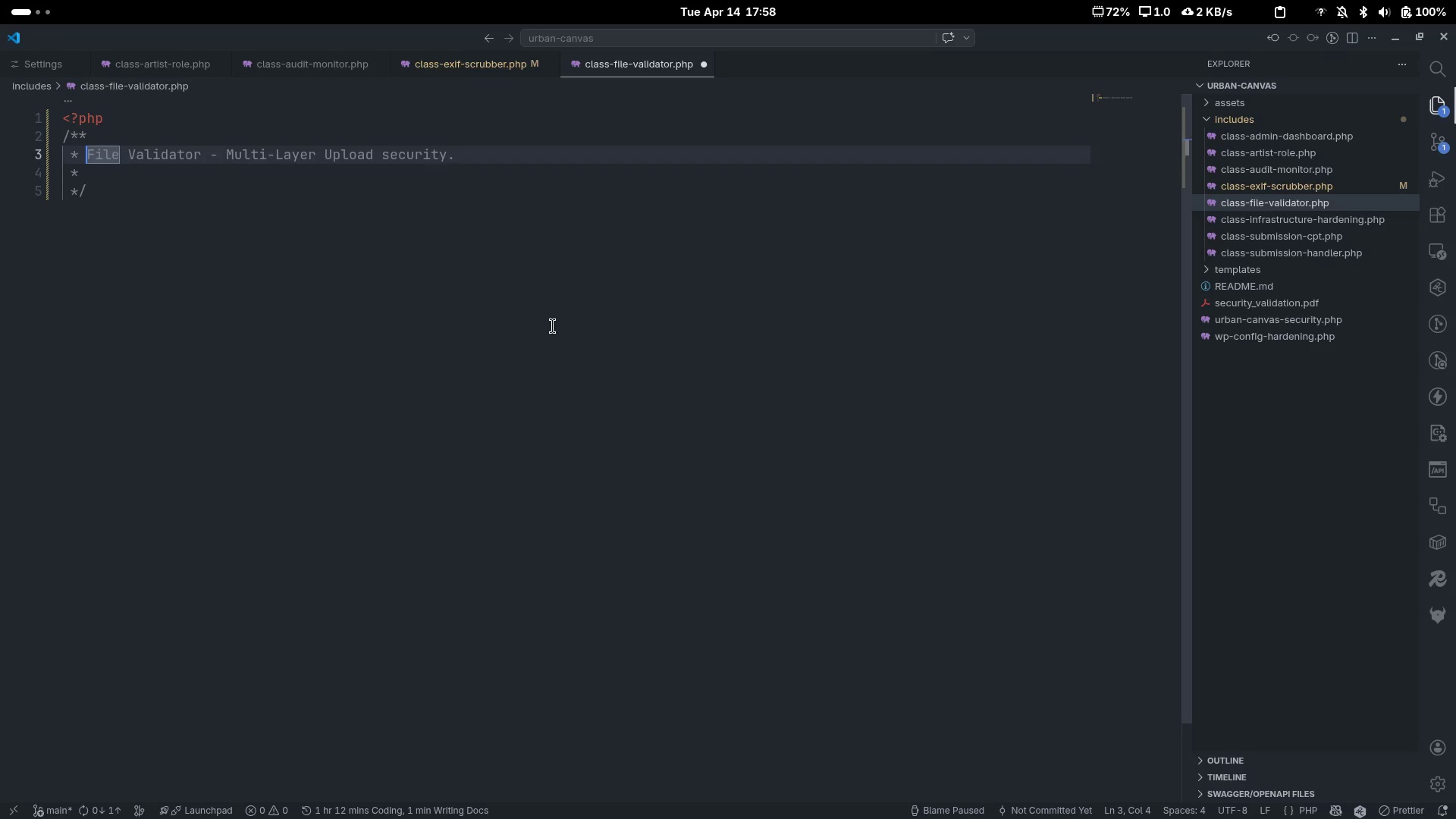 
key(End)
 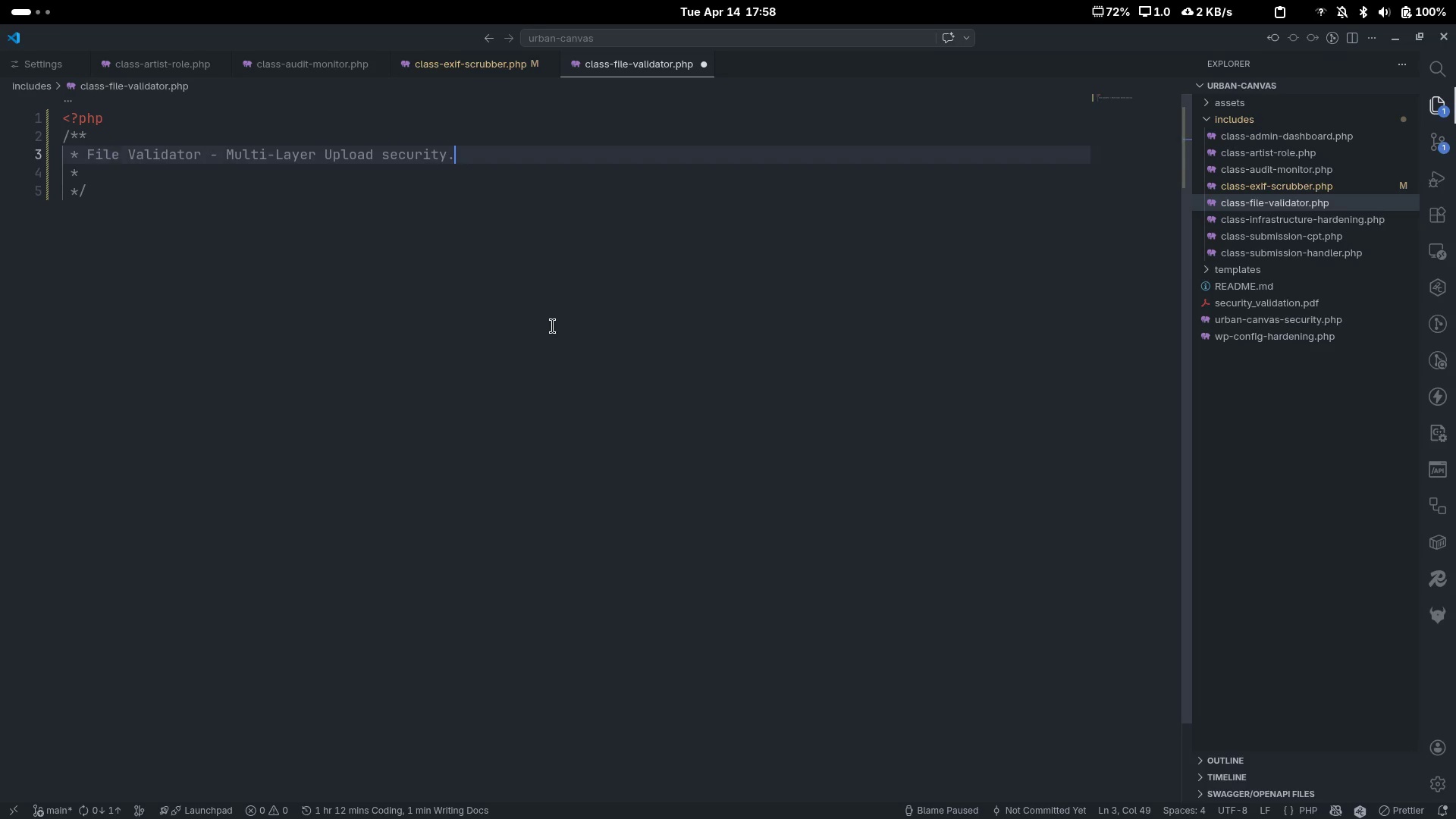 
key(Control+ArrowLeft)
 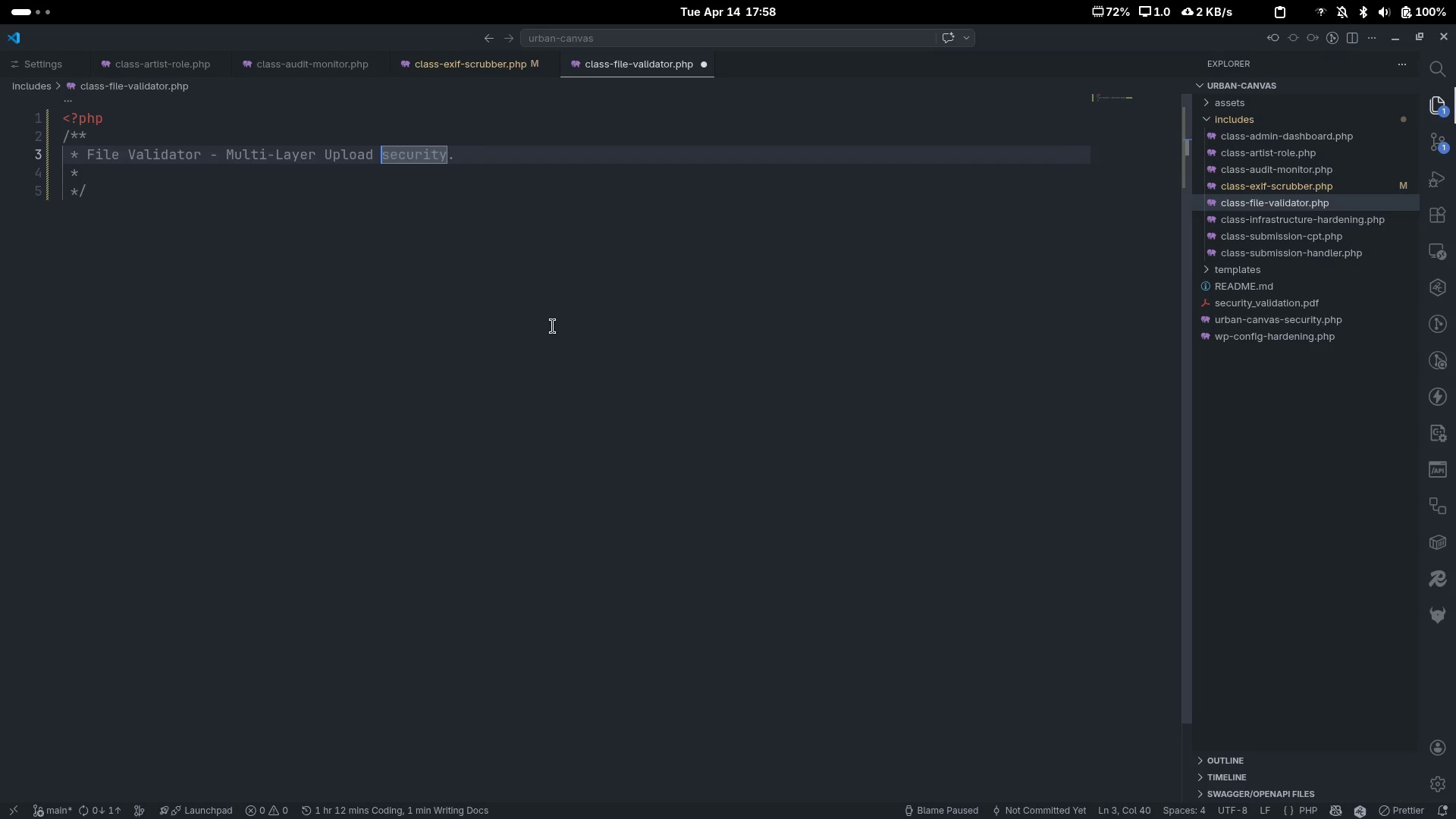 
key(ArrowRight)
 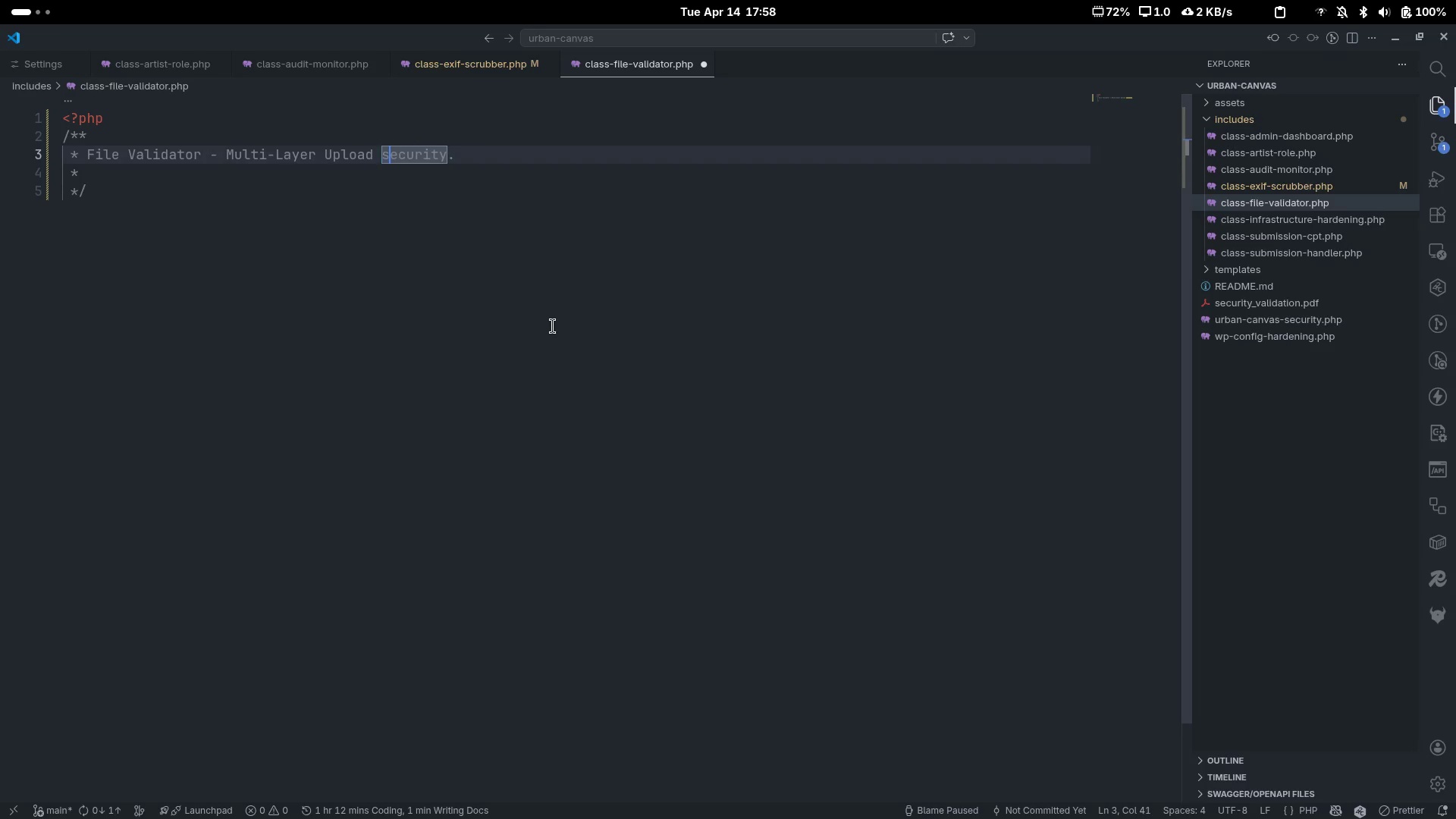 
key(Backspace)
 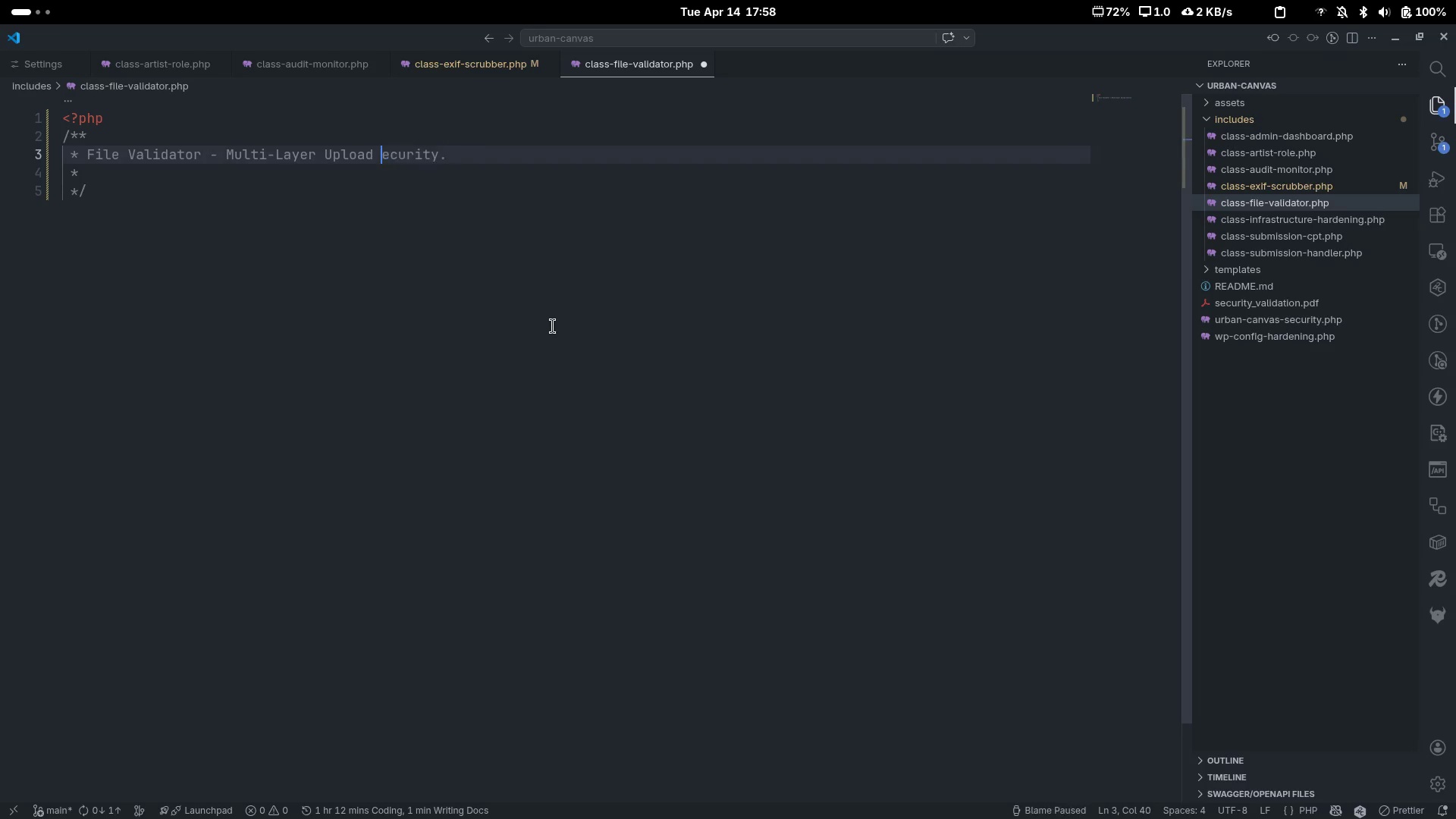 
key(Shift+ShiftLeft)
 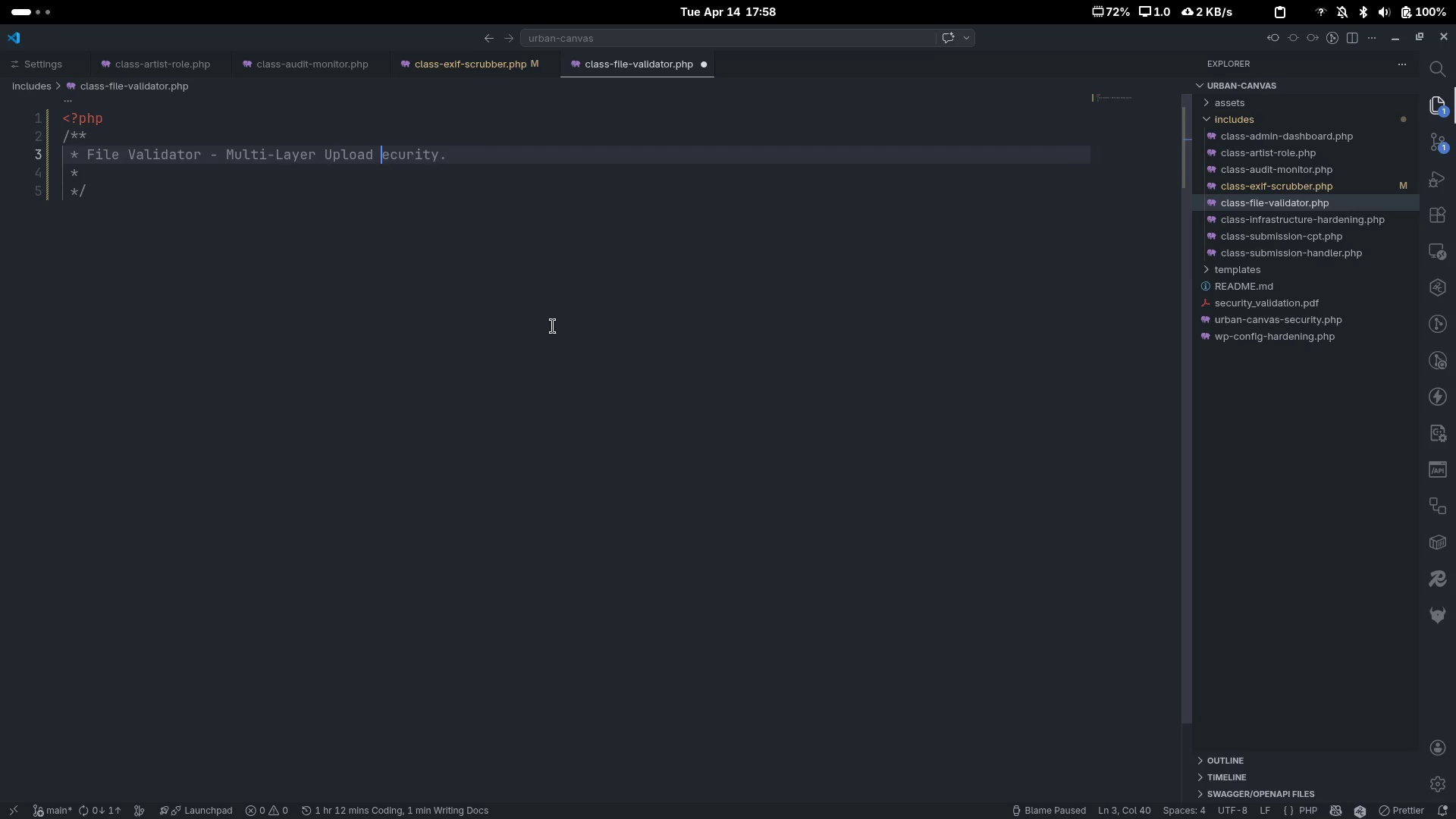 
key(Shift+S)
 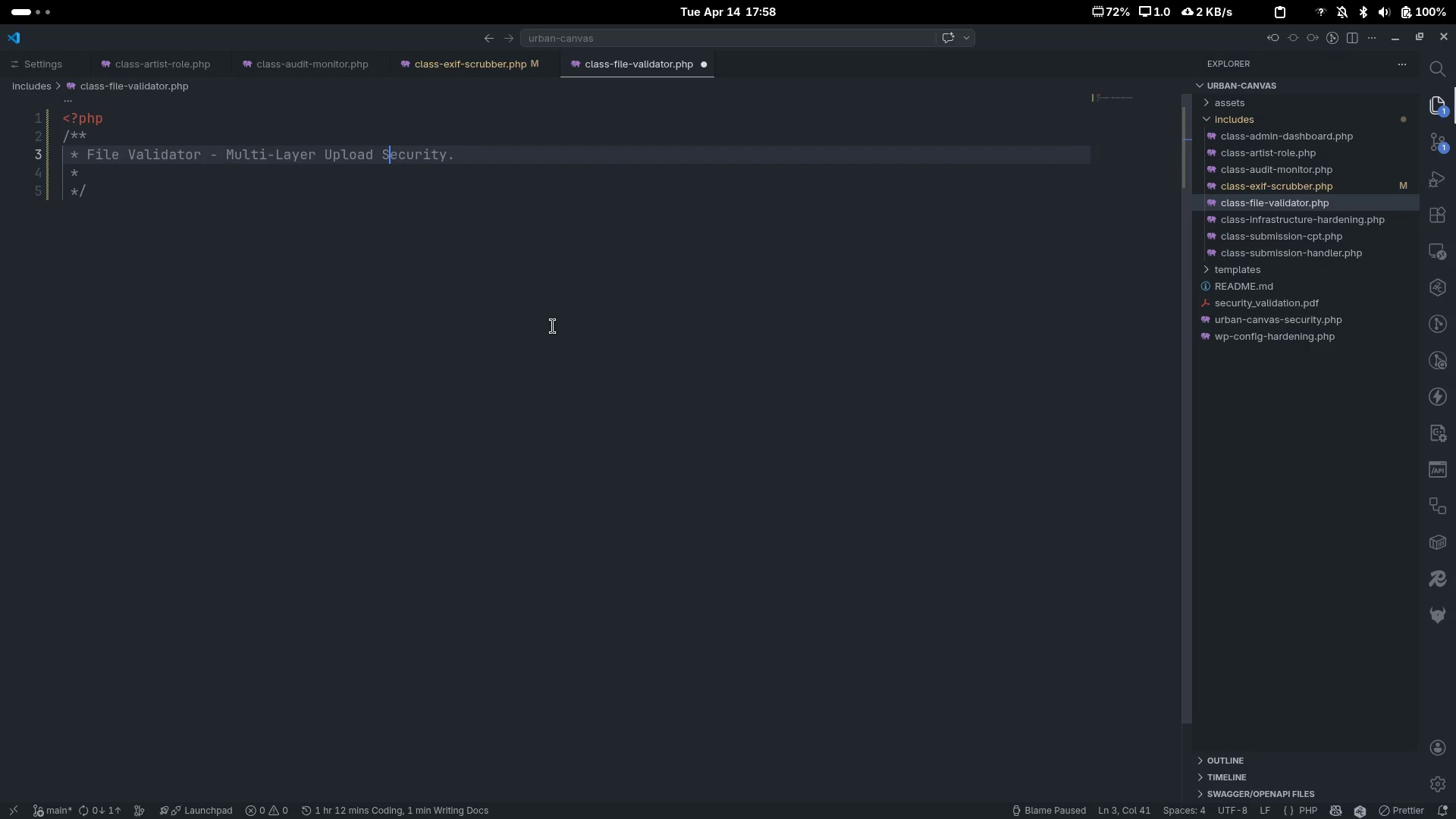 
key(ArrowDown)
 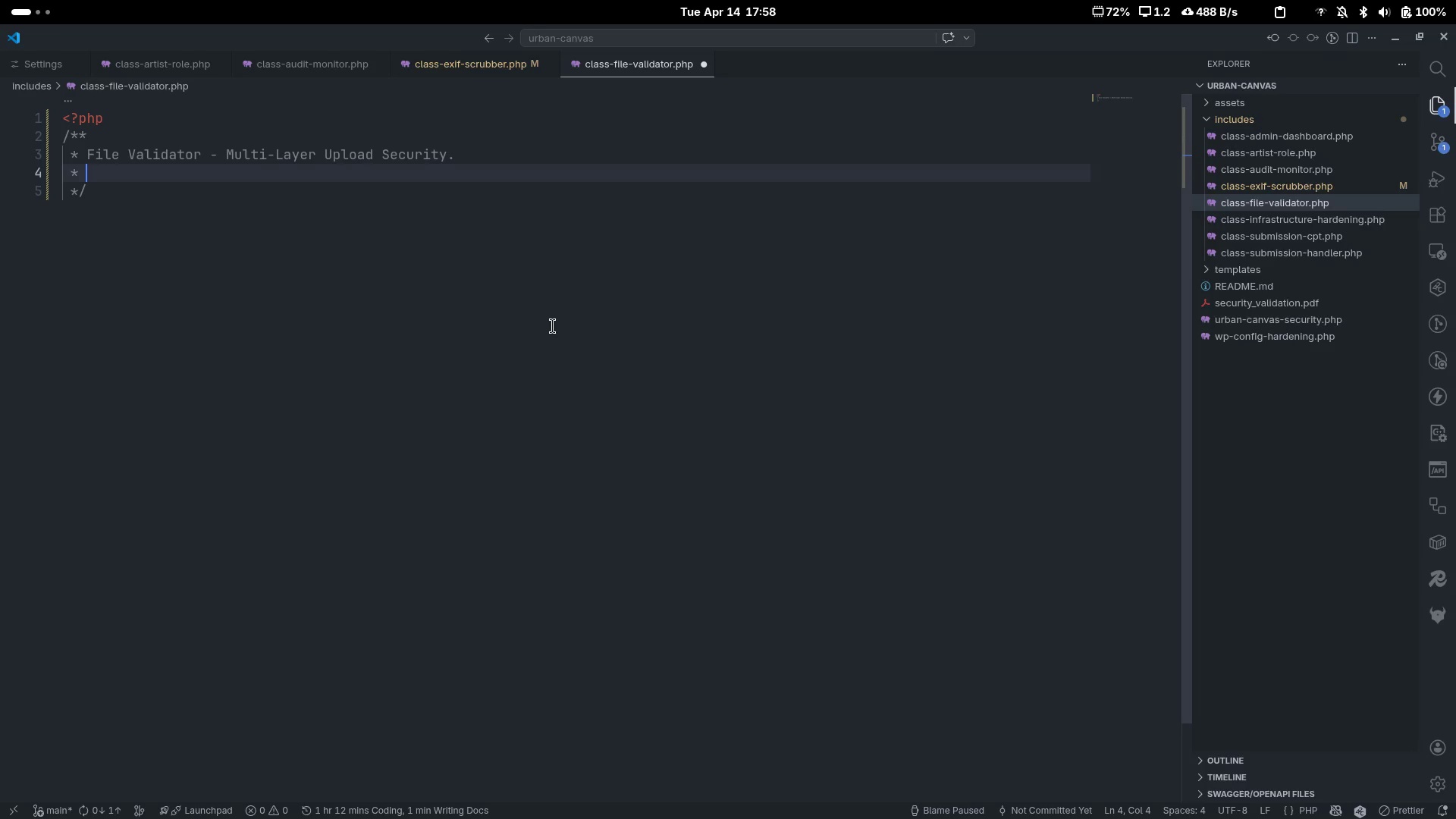 
key(Enter)
 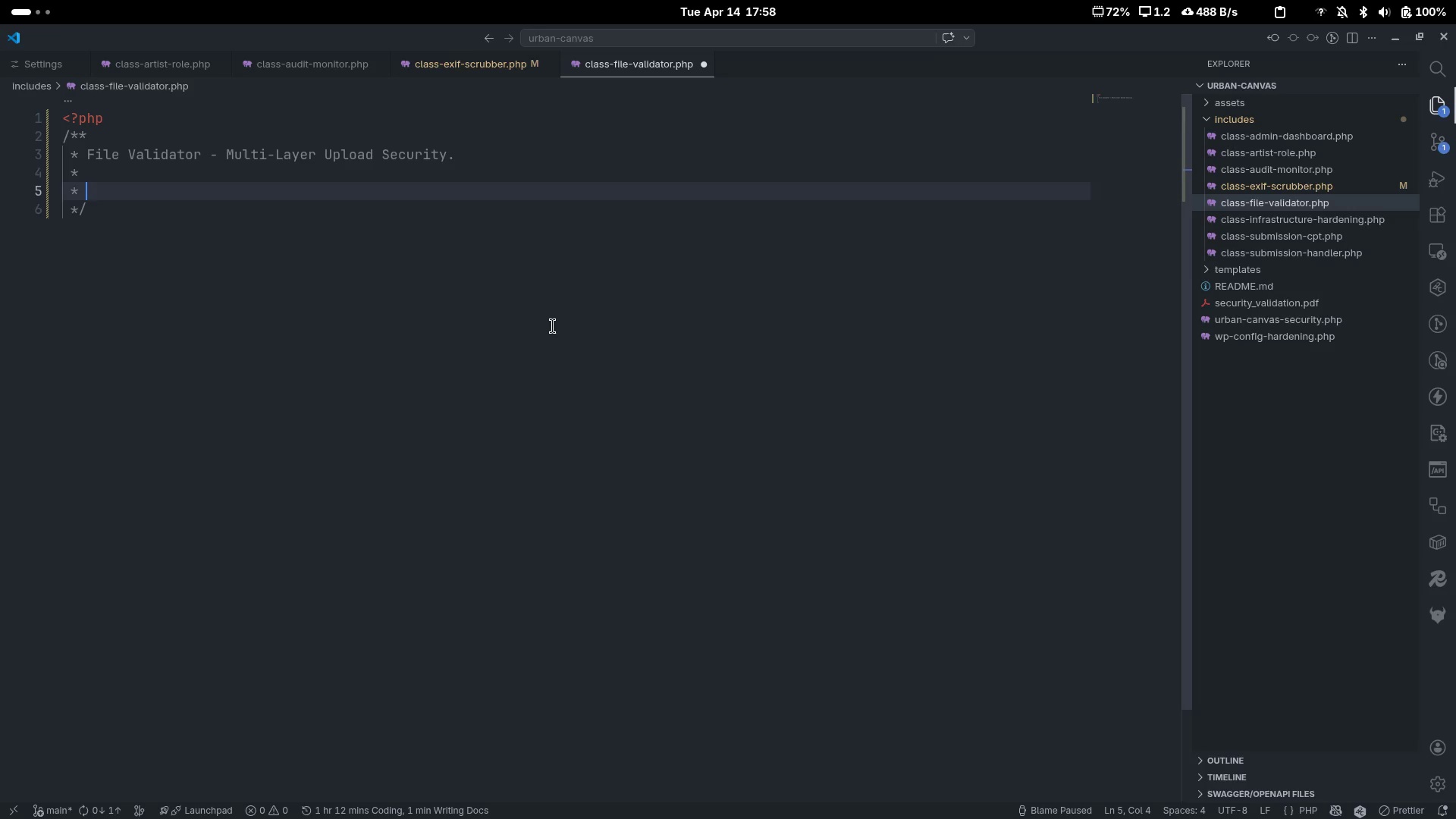 
type(Validates every upload e)
key(Backspace)
key(Backspace)
type(ed file through do)
key(Backspace)
key(Backspace)
type(four independant layers.)
key(Backspace)
type(:)
 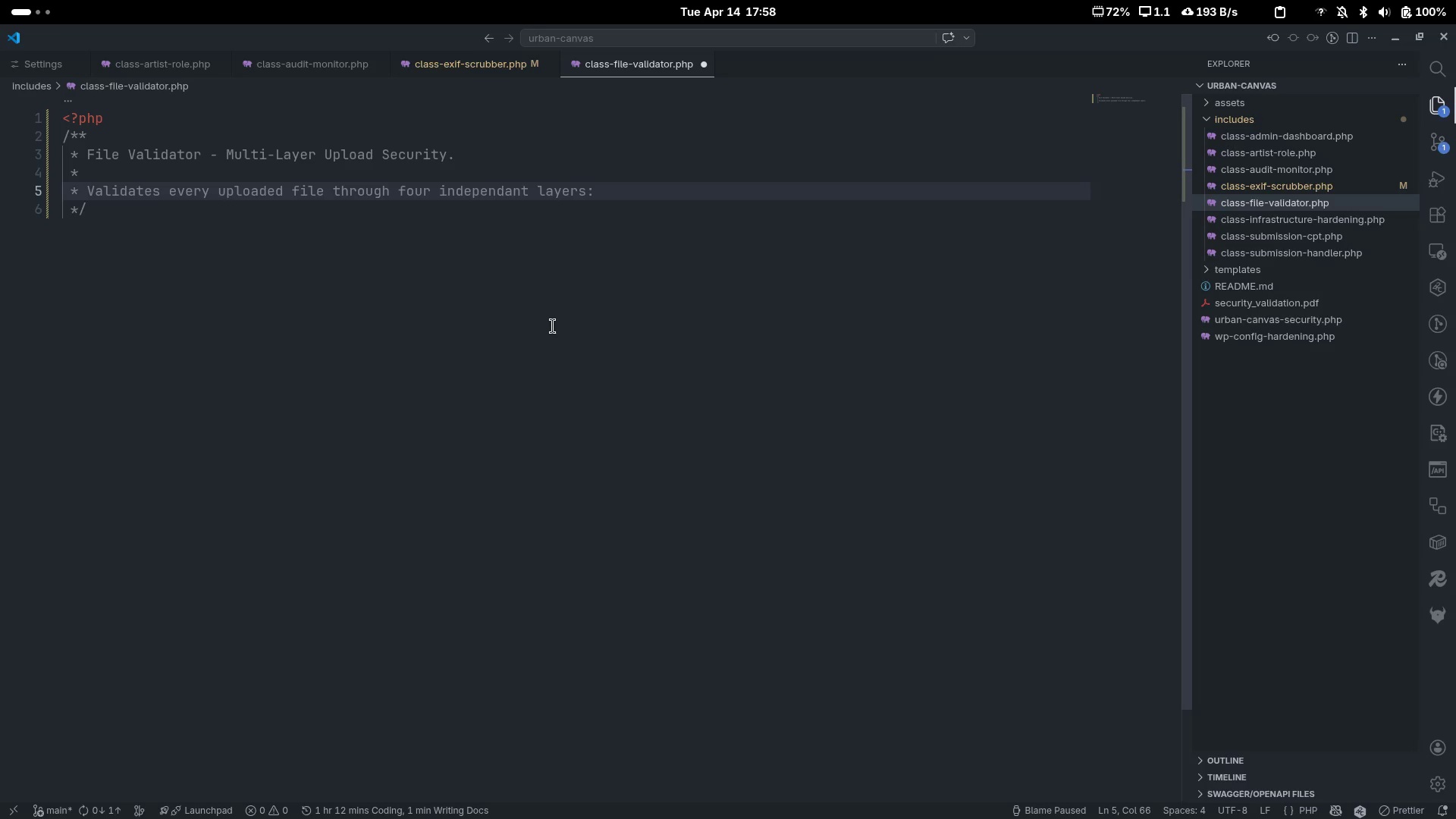 
key(Enter)
 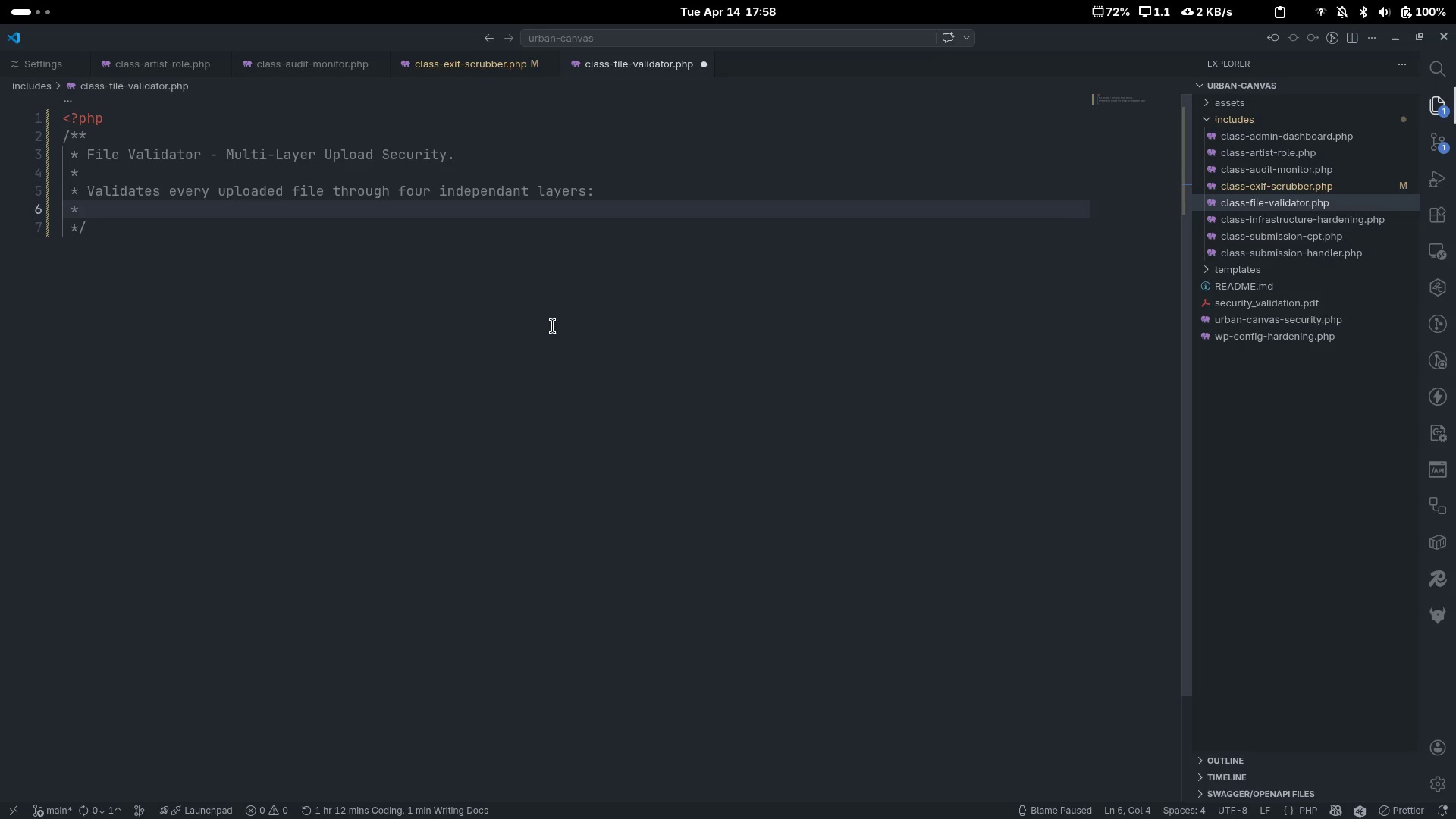 
key(Enter)
 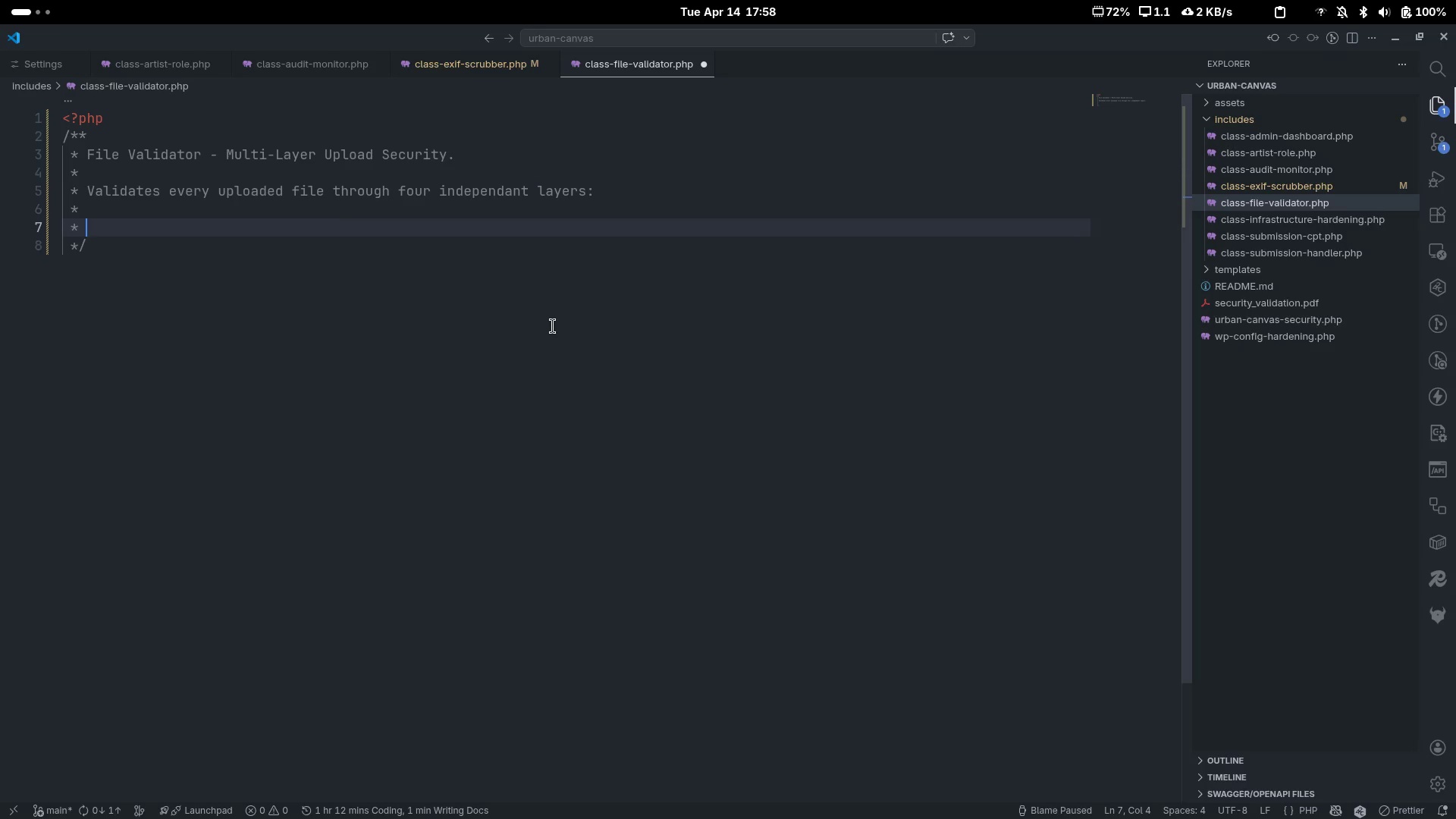 
key(Tab)
key(Tab)
type(Layer 1 - Extension)
 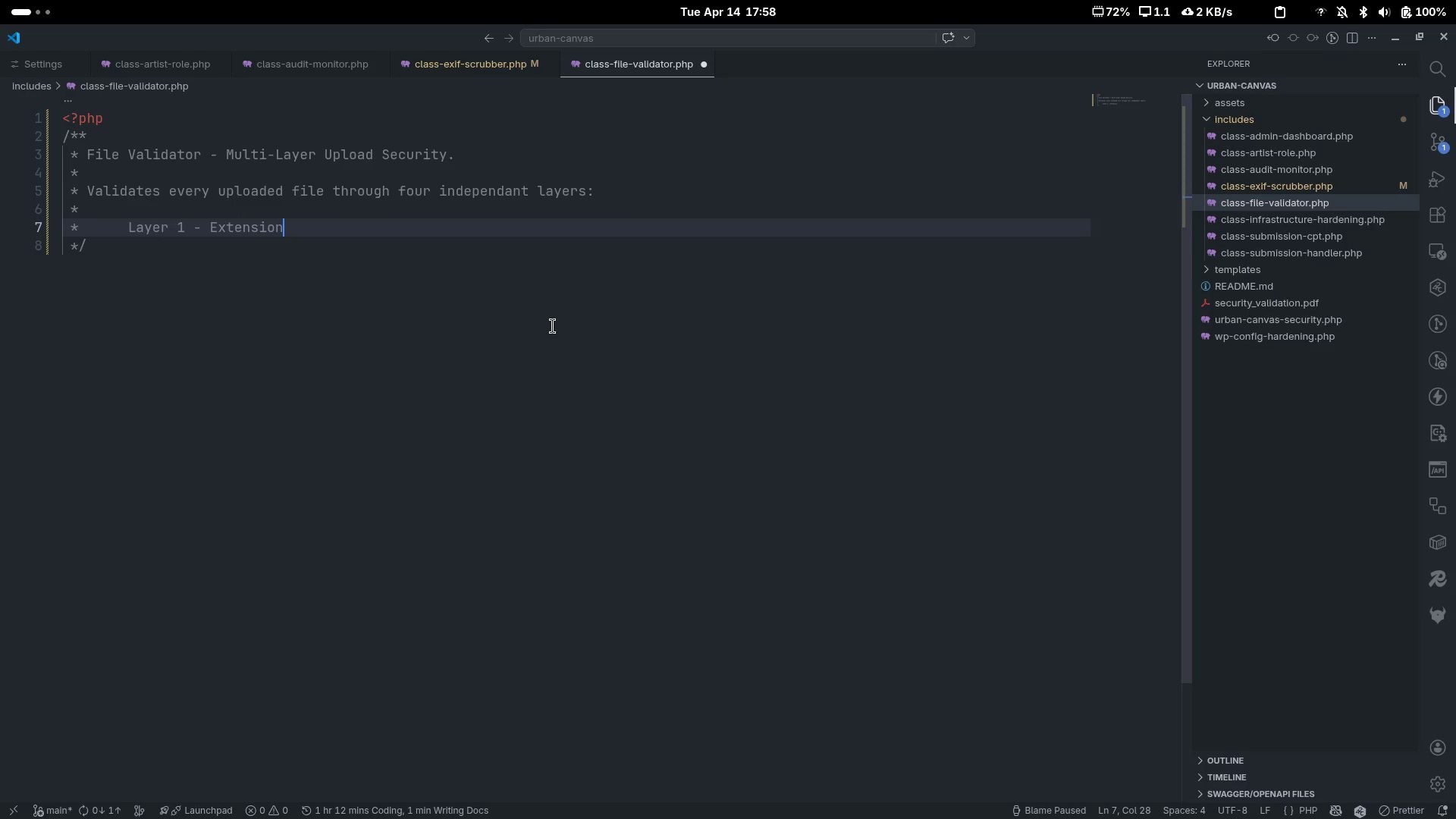 
key(Control+ControlLeft)
 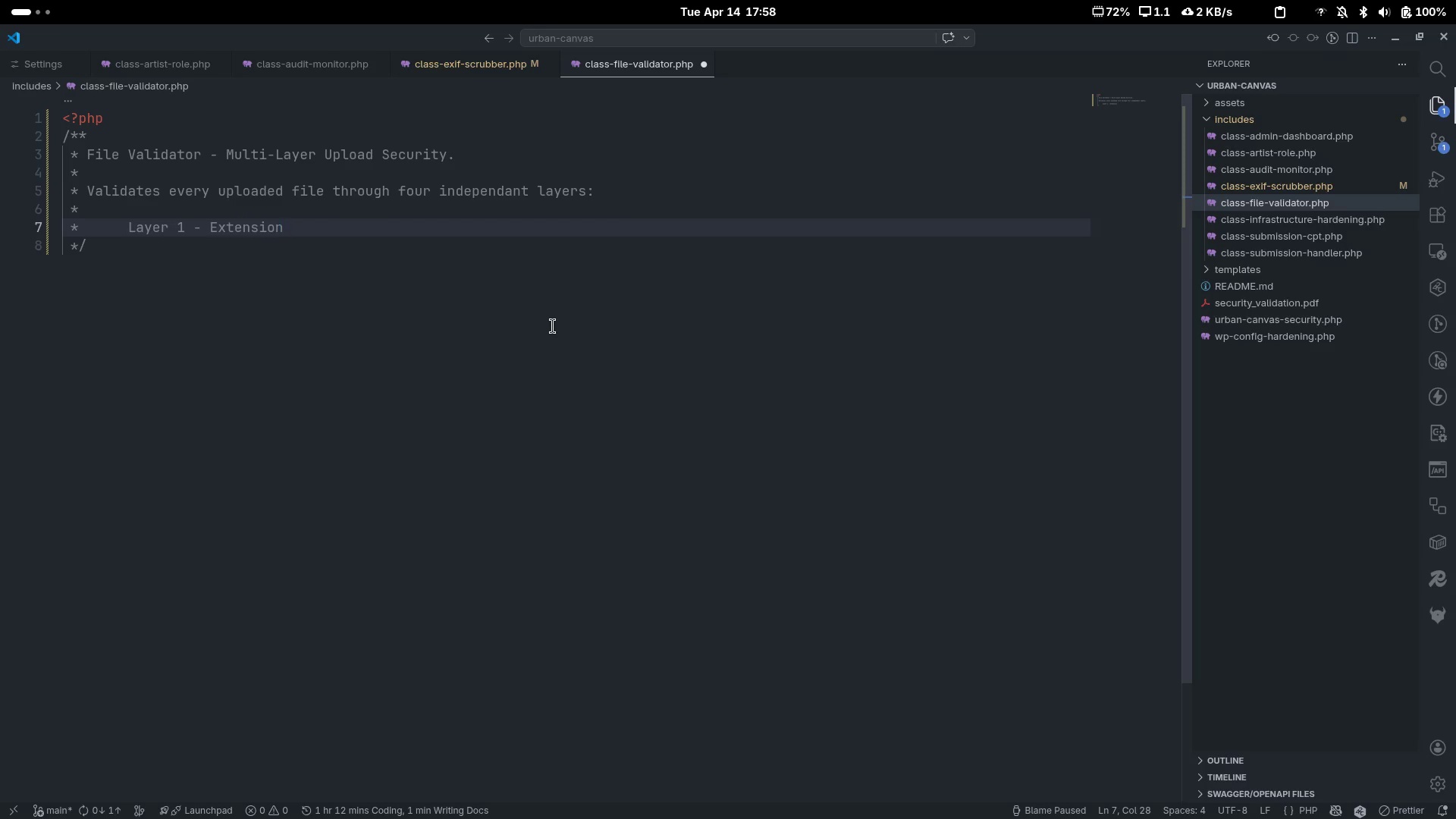 
key(Control+Backspace)
 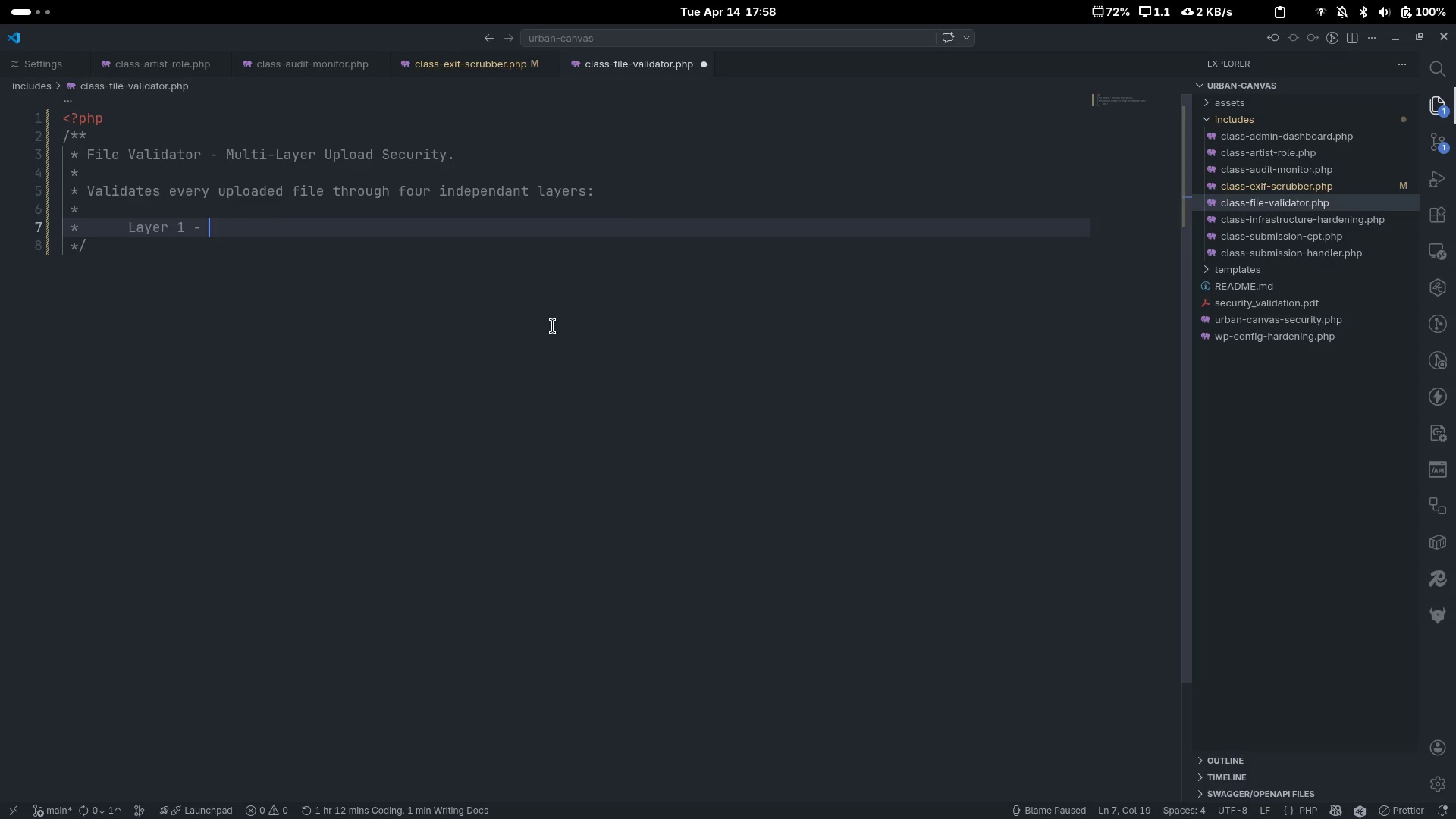 
type(Extension allowlist: only jpg, jpeg )
key(Backspace)
type(, png, pdf.)
 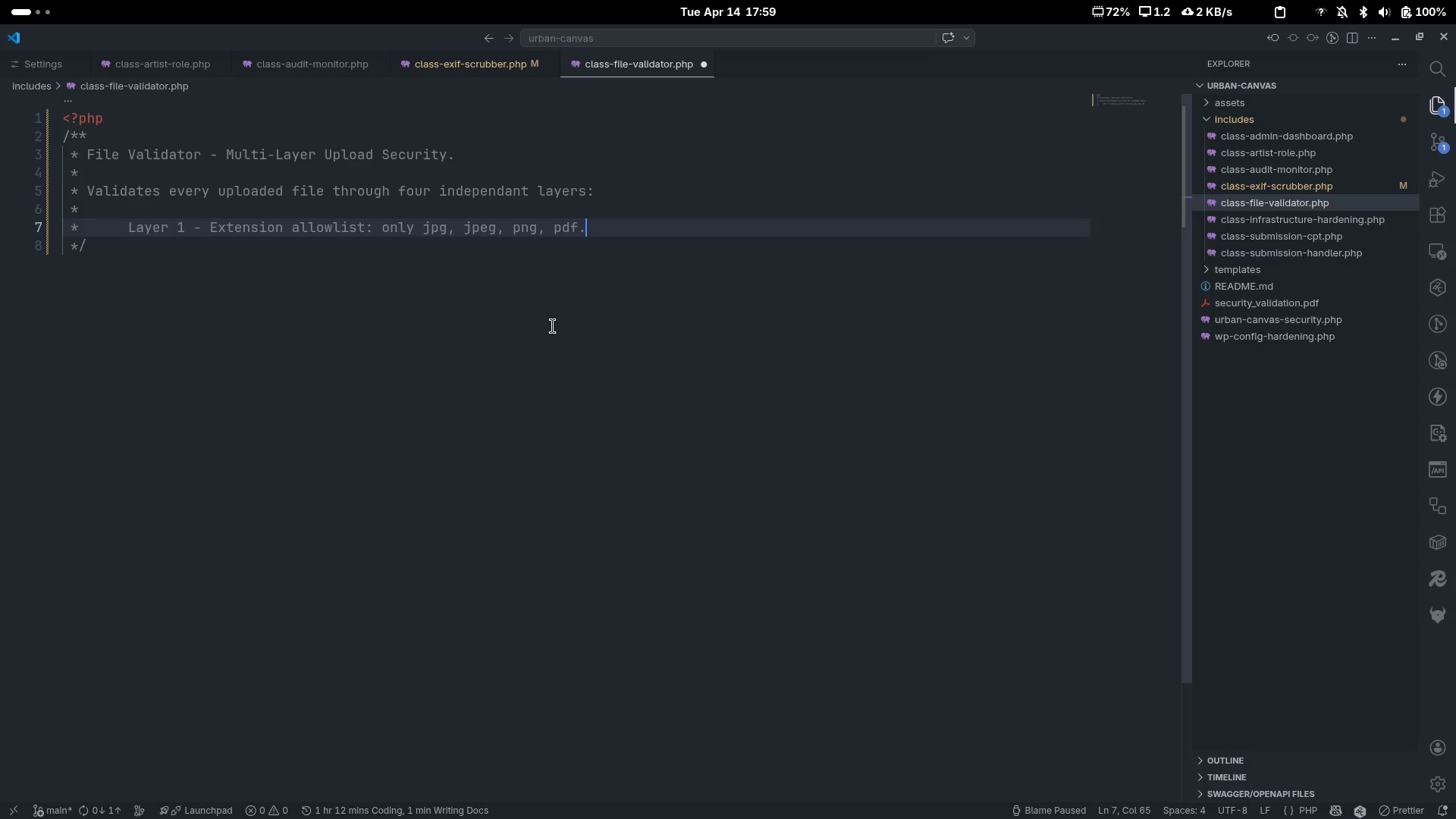 
key(Enter)
 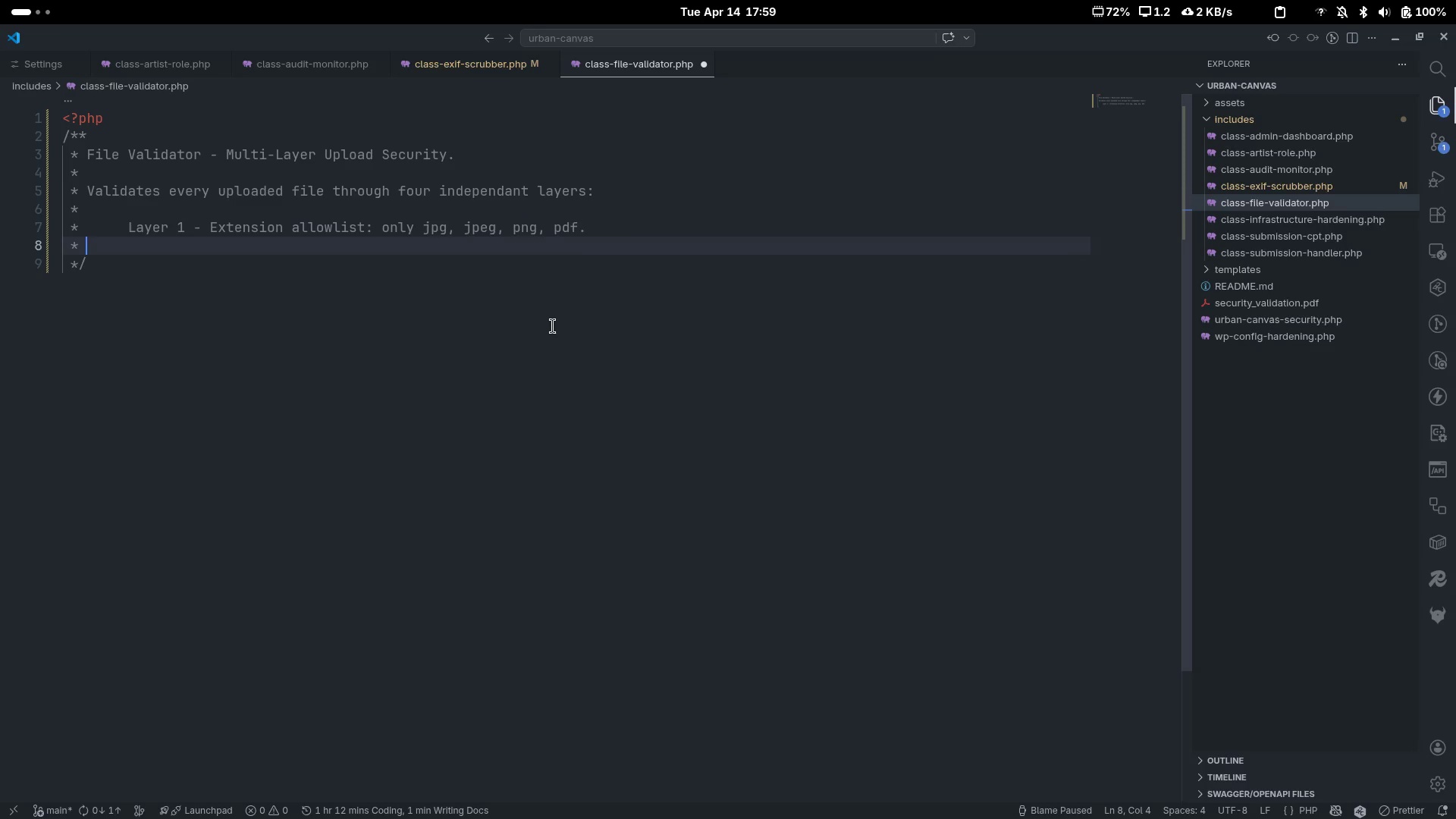 
key(Tab)
key(Tab)
type(Ly)
key(Backspace)
type(ayer 2- )
key(Backspace)
key(Backspace)
type( - Server-side MIME check: finfo_file() rads the magis byes,)
 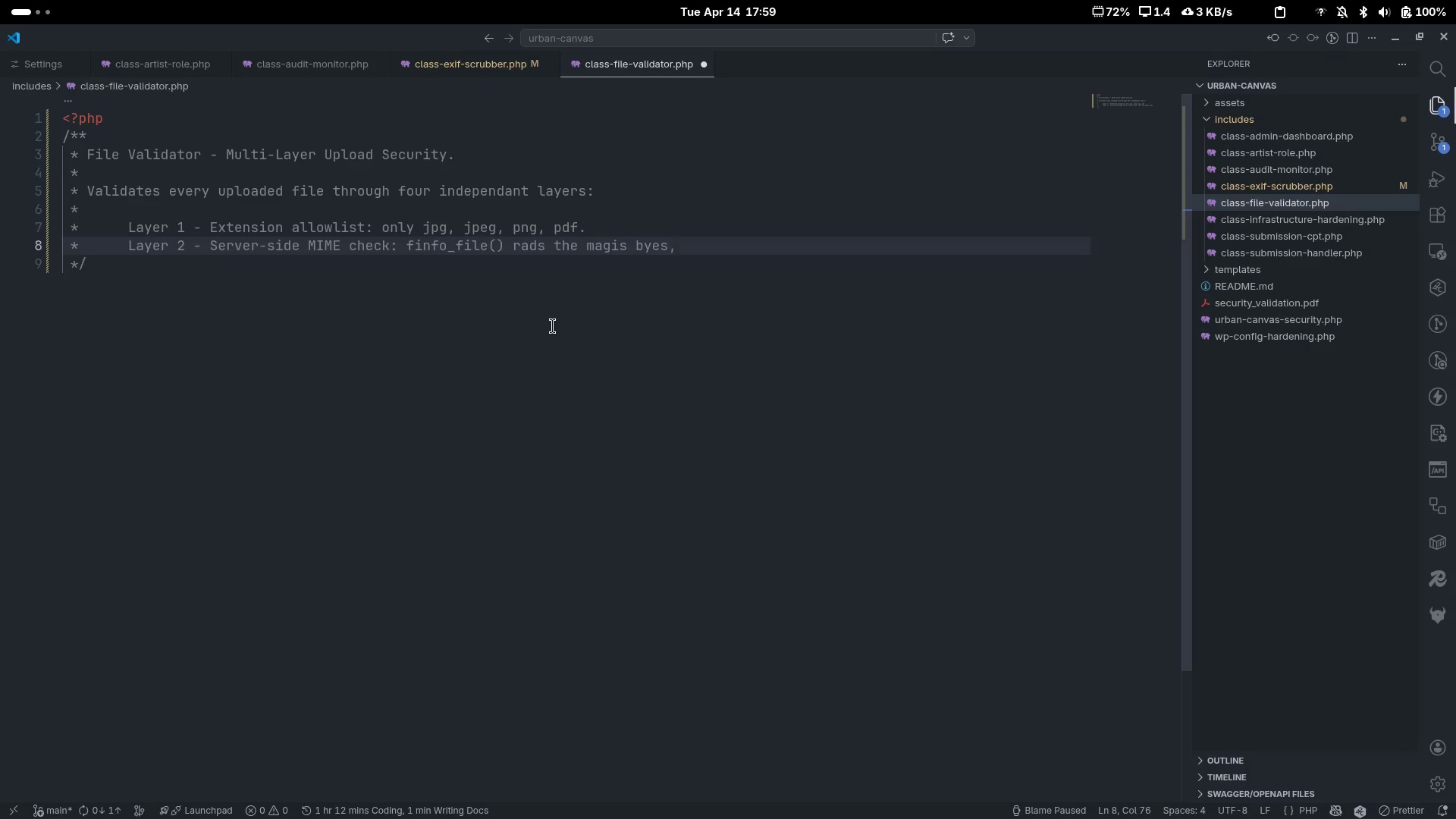 
key(Enter)
 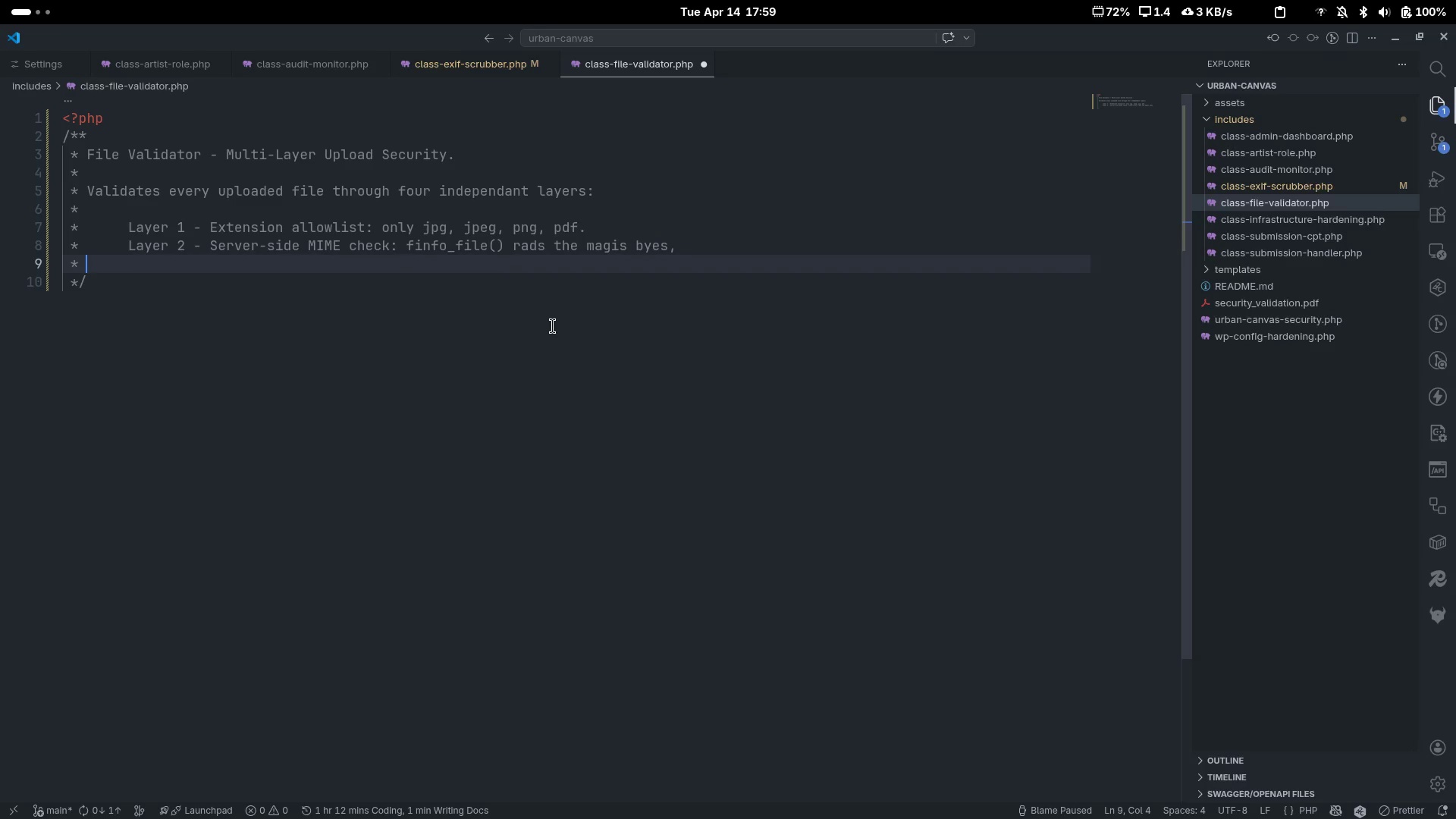 
key(Tab)
key(Tab)
key(Tab)
key(Tab)
key(Tab)
key(Backspace)
key(Backspace)
type(Not)
key(Backspace)
key(Backspace)
type(OT the content)
 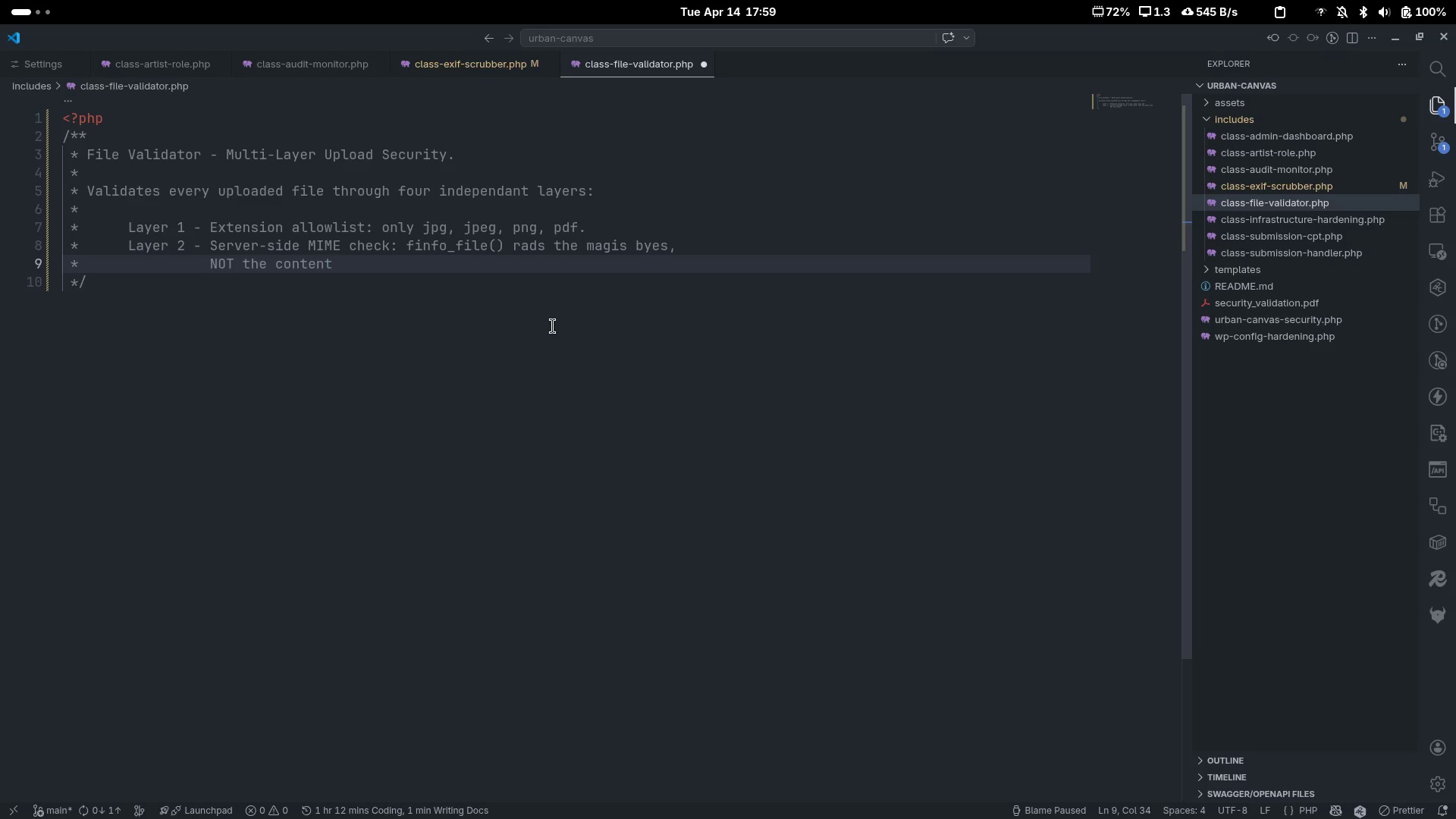 
key(Control+ControlLeft)
 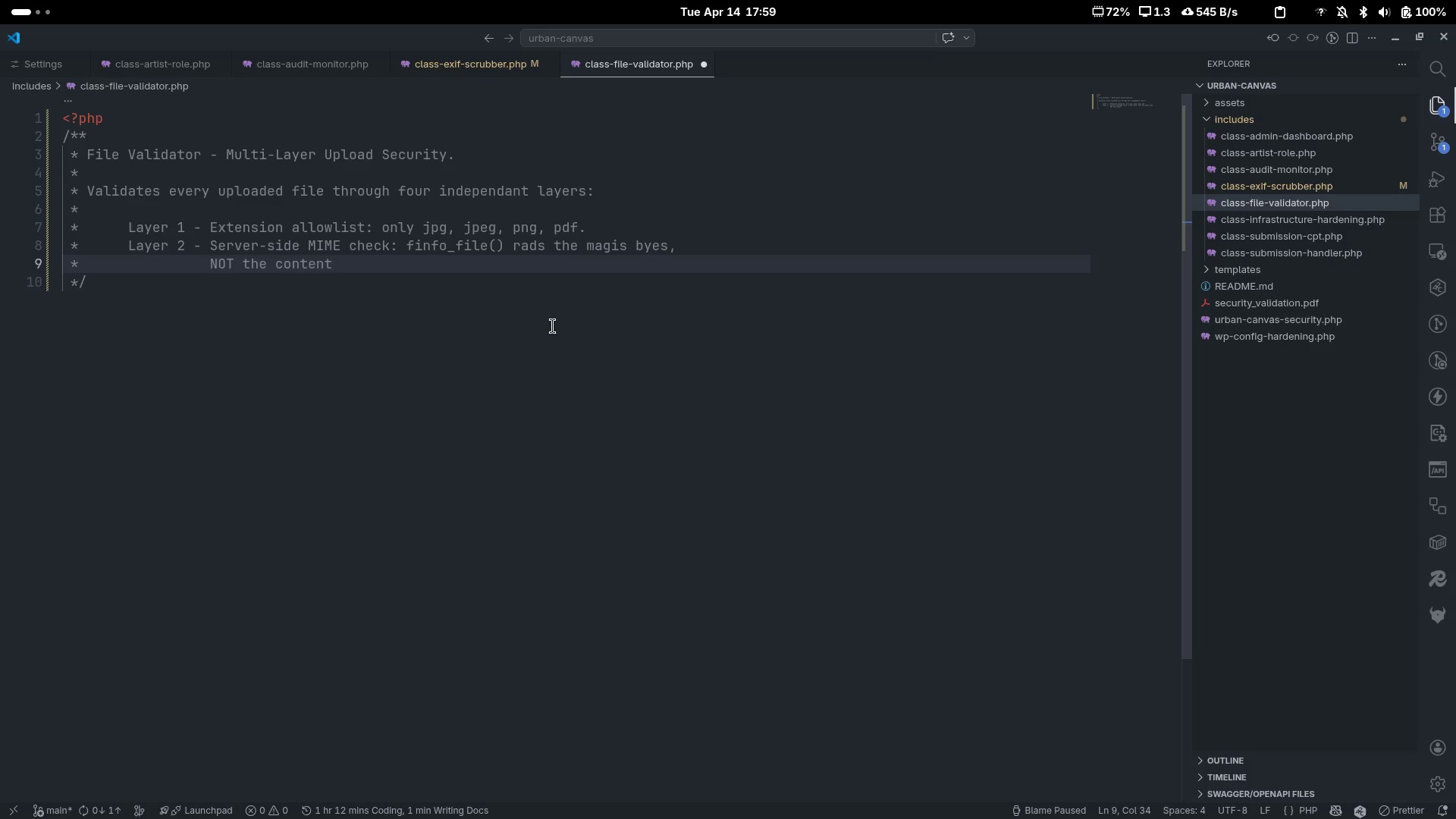 
key(Control+Backspace)
 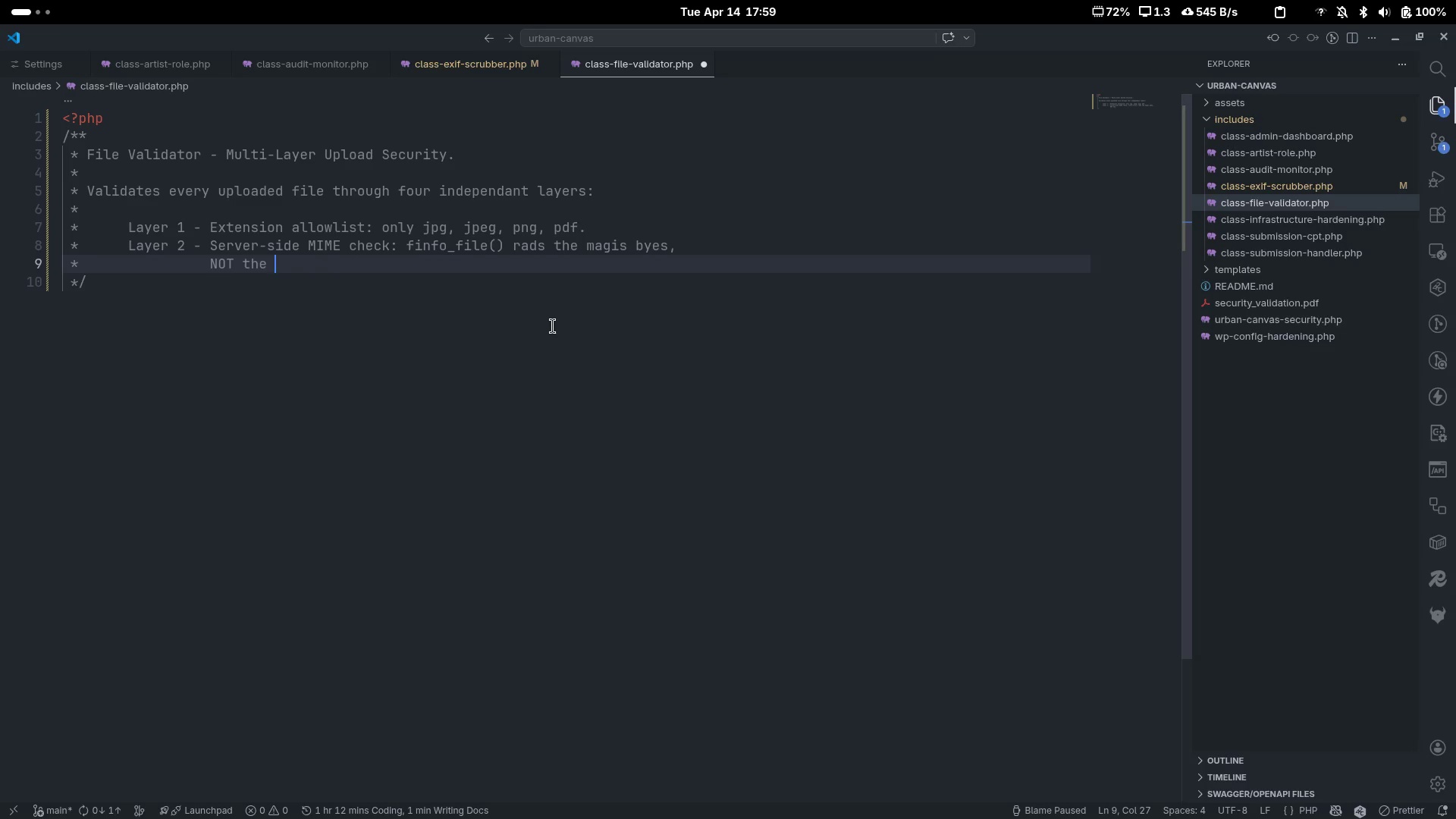 
type(Content-Tp)
key(Backspace)
type(ype)
 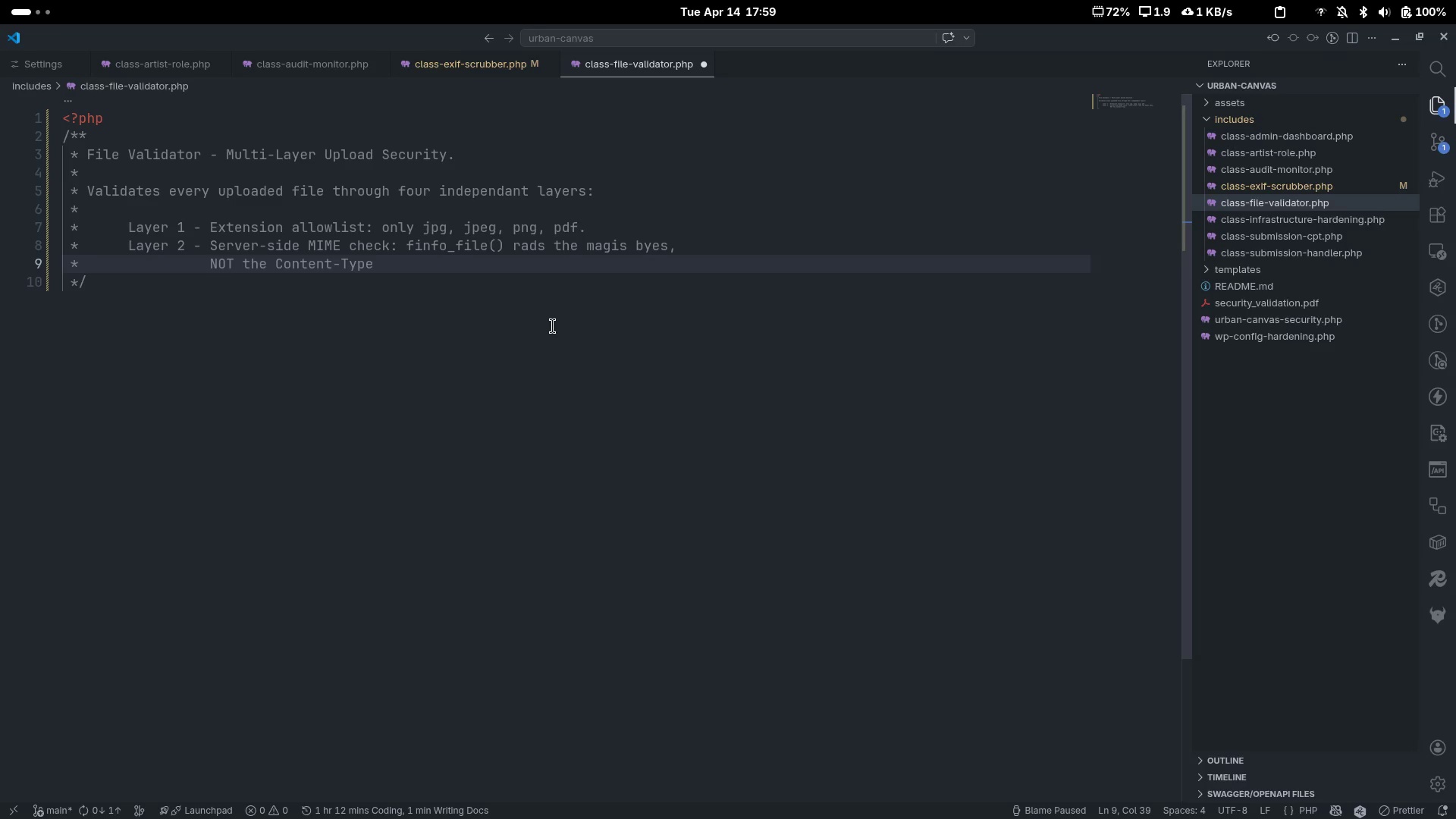 
key(Control+ControlRight)
 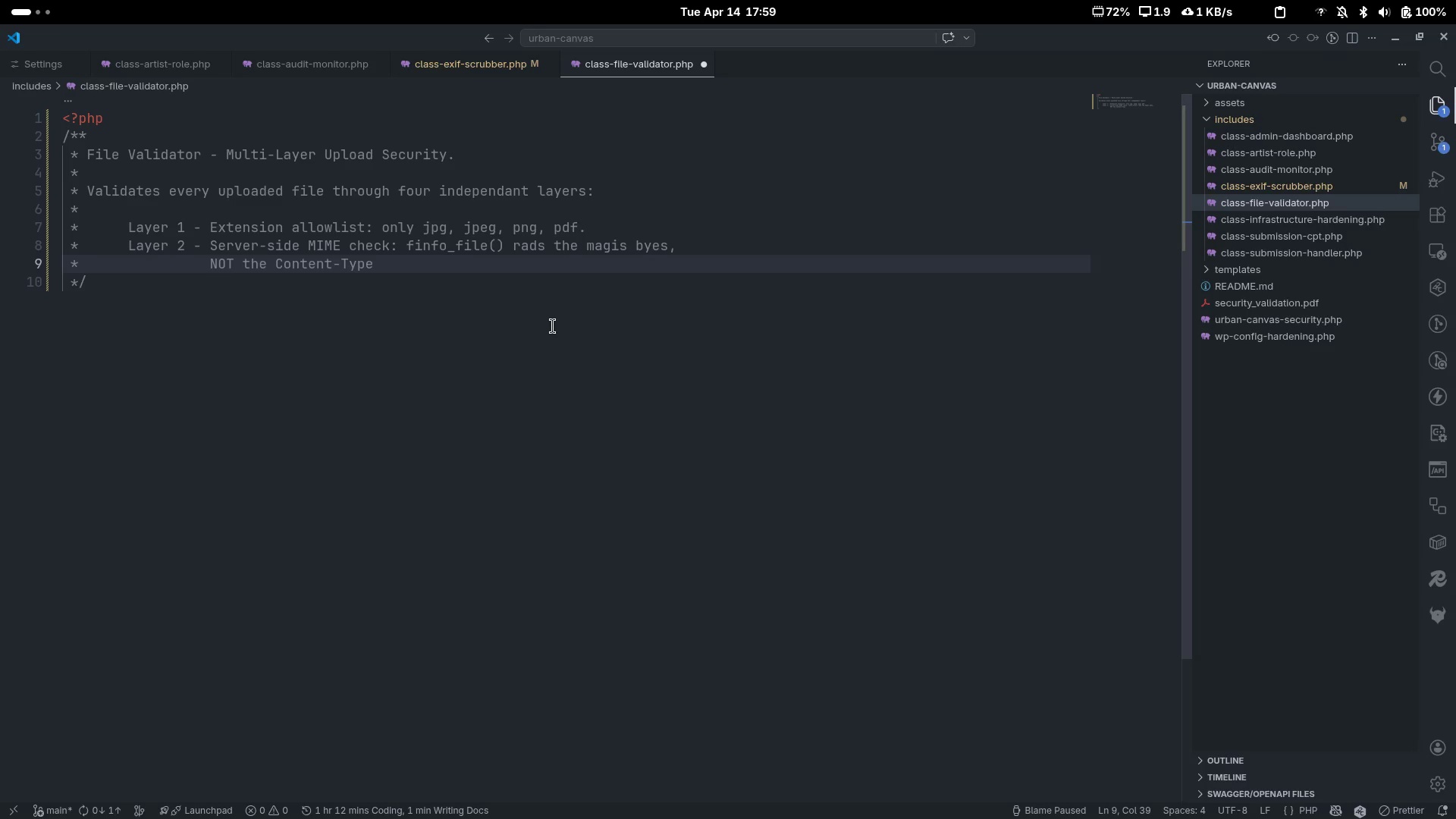 
key(Control+Semicolon)
 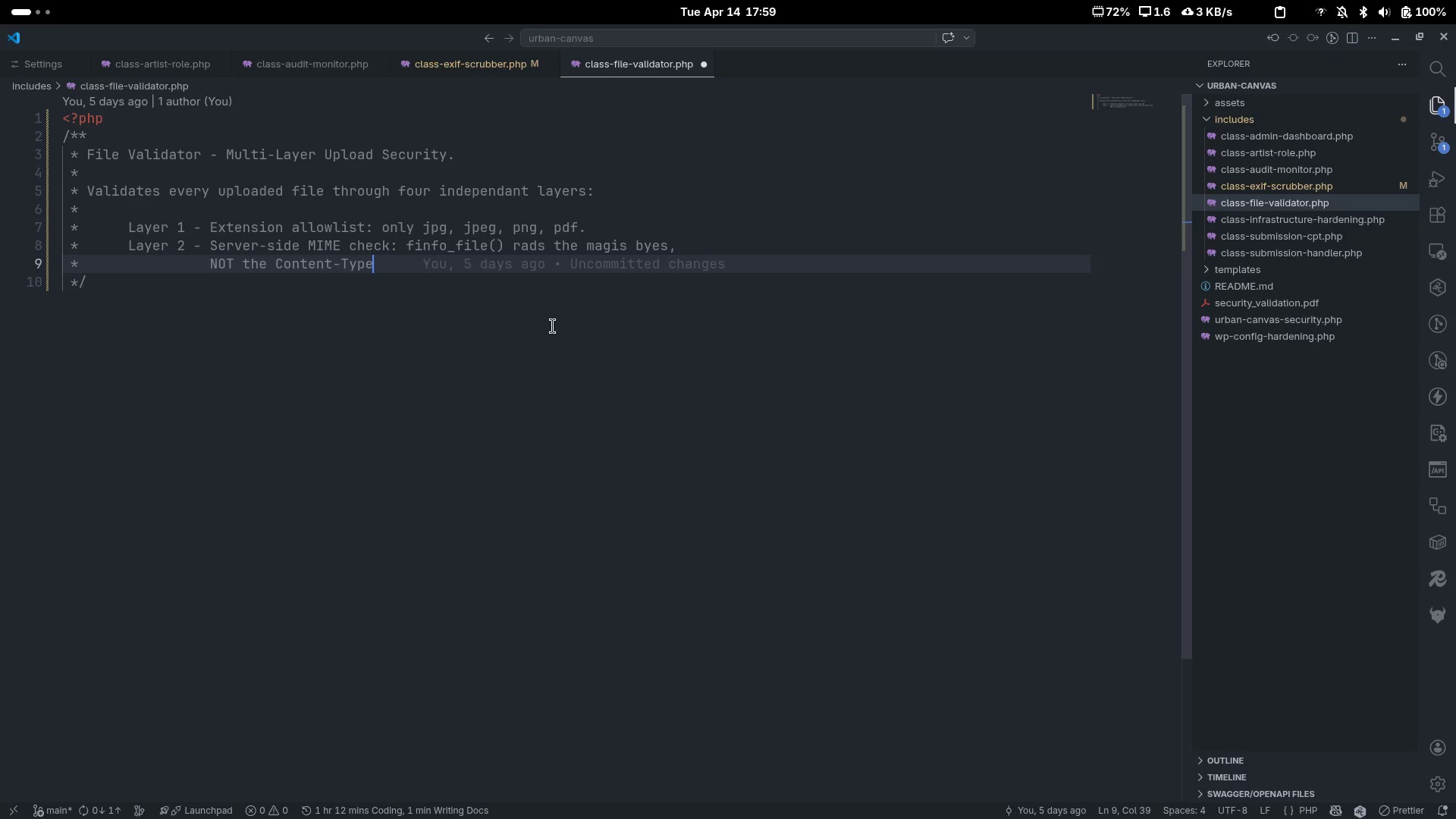 
wait(16.13)
 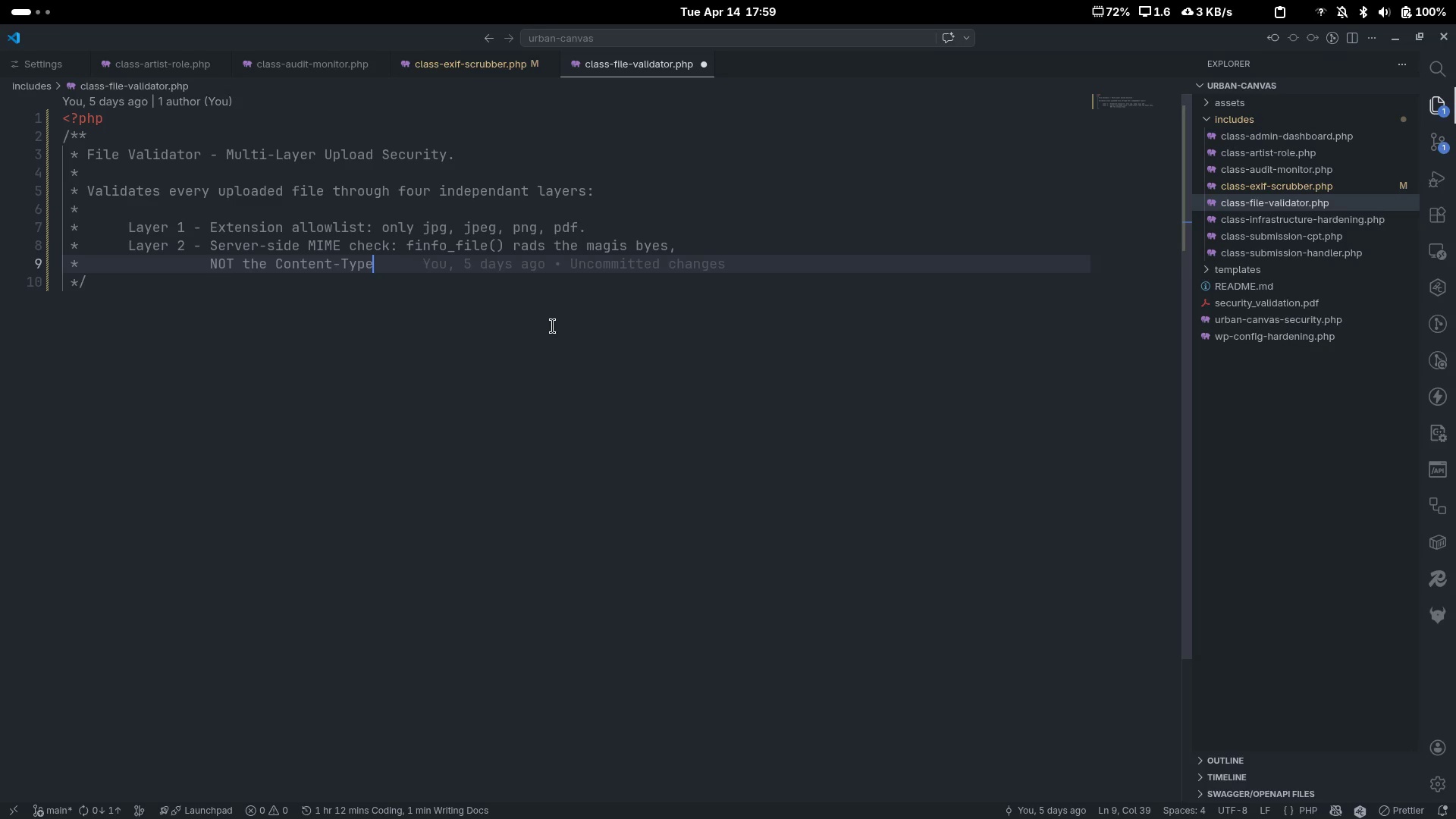 
type( header (whc)
key(Backspace)
type(ich an attacker controls)
 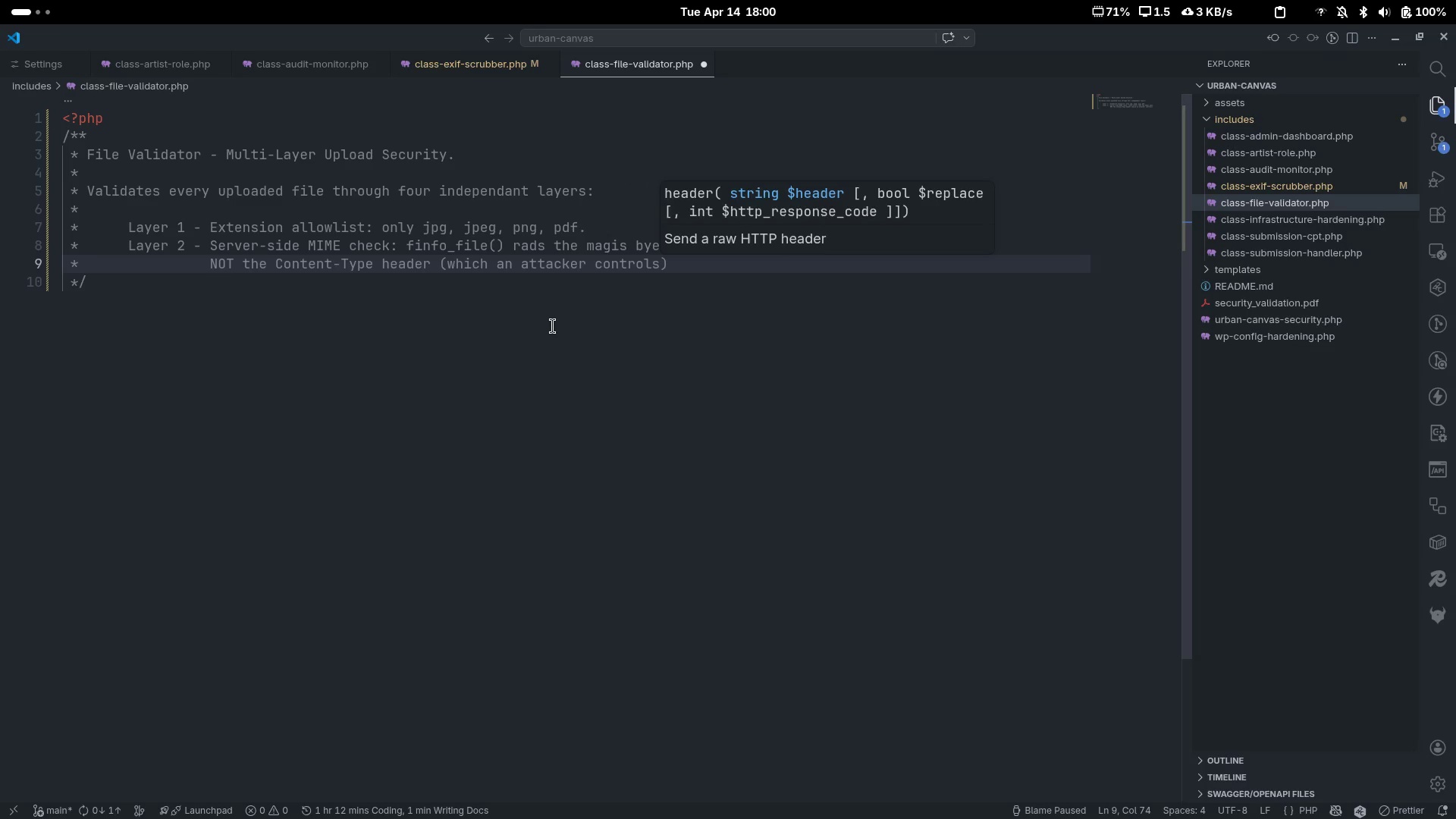 
key(ArrowRight)
 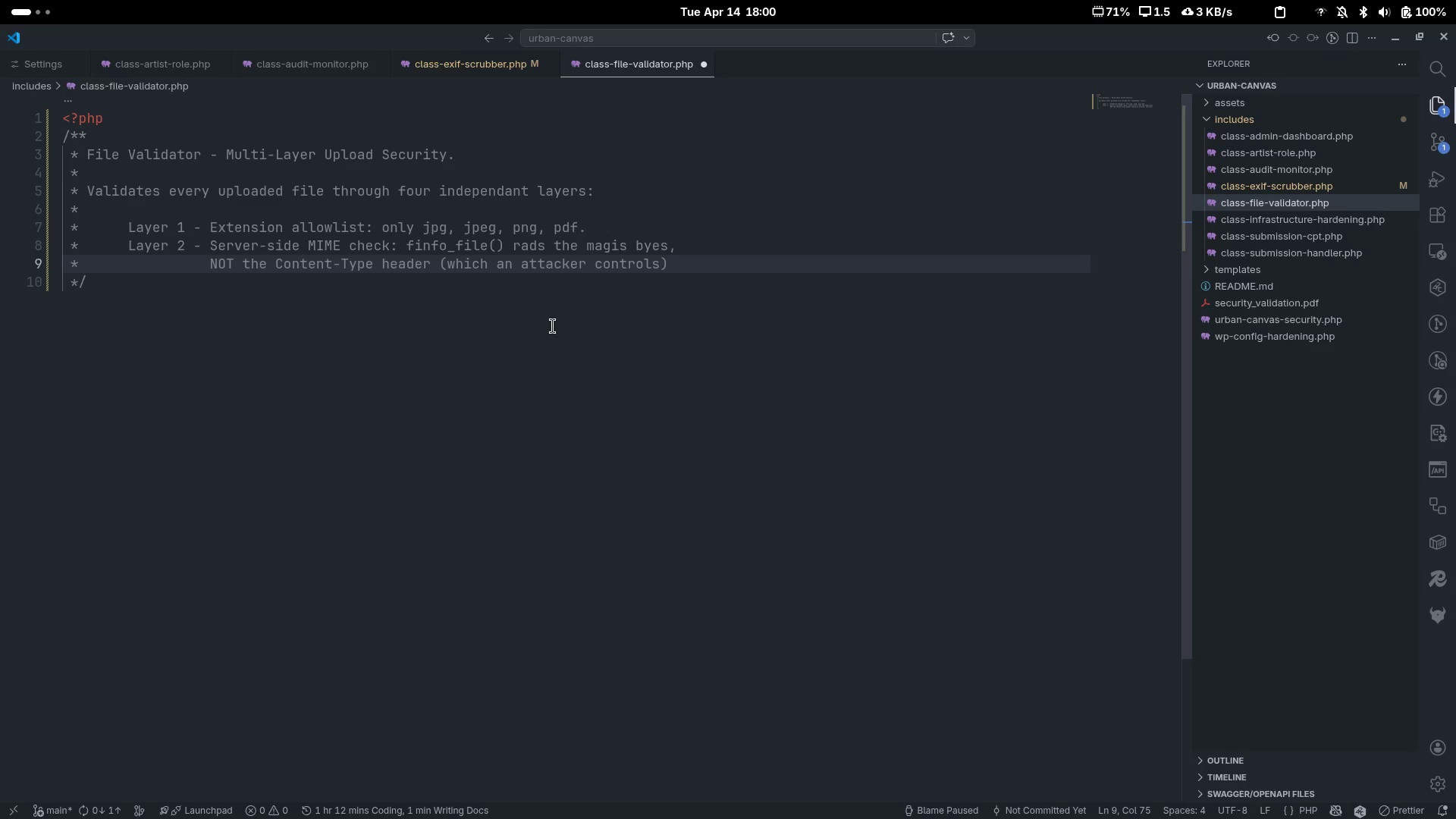 
key(Period)
 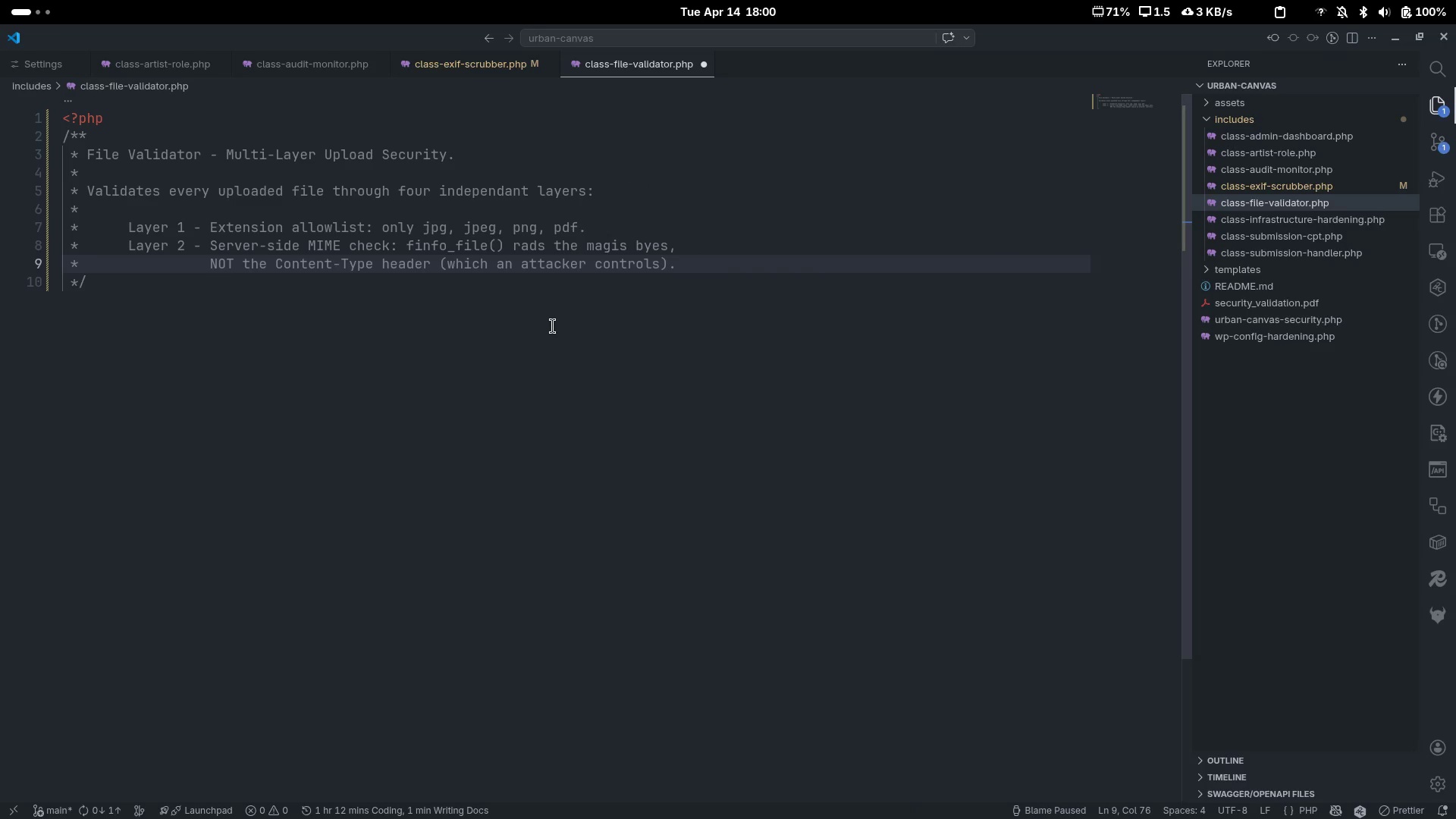 
key(Enter)
 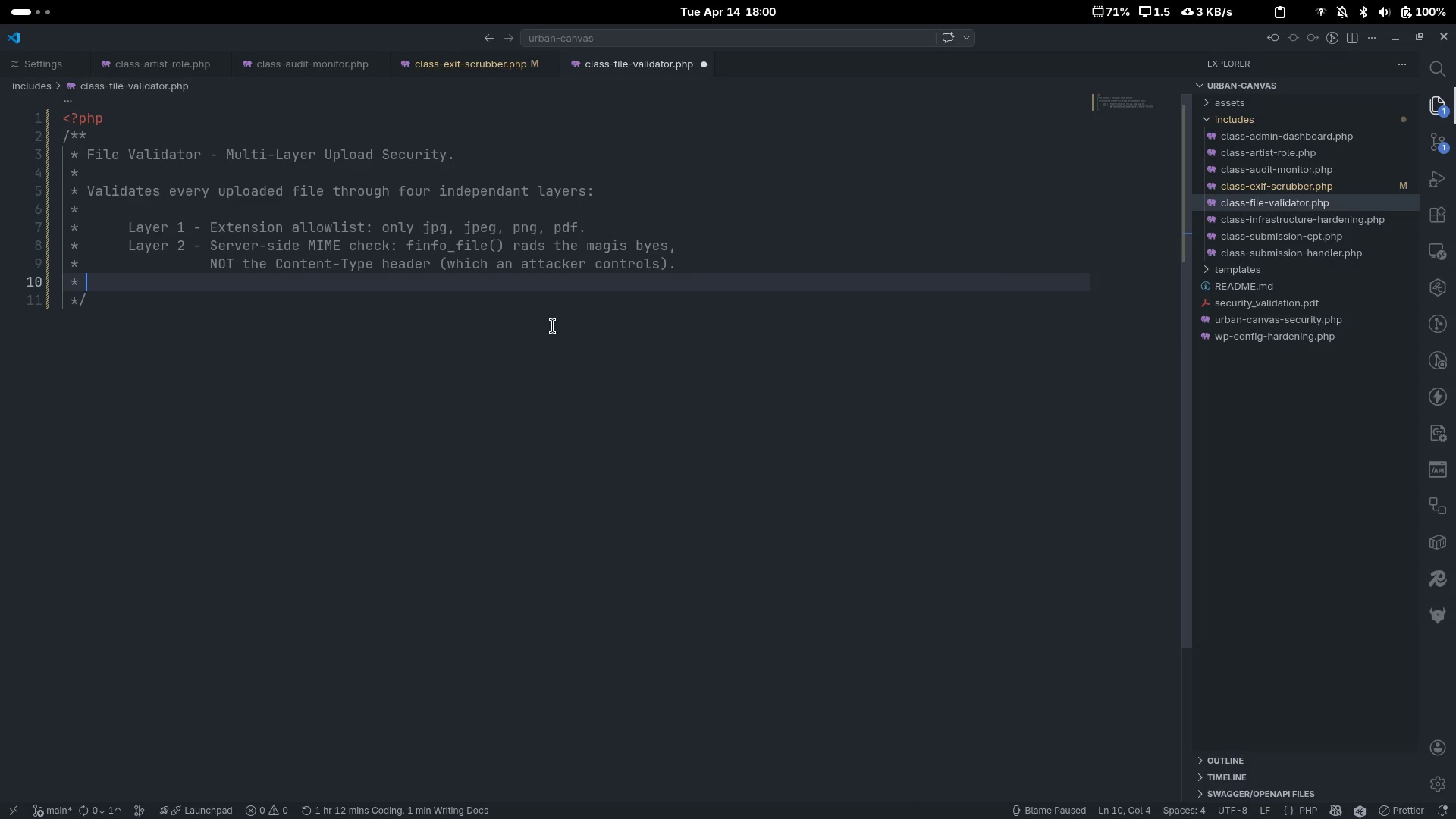 
key(Tab)
key(Tab)
type(Layers )
key(Backspace)
key(Backspace)
type( 3 - PHP code sniffing: sa)
key(Backspace)
type(cans file content for <?php, <?, eval(),)
 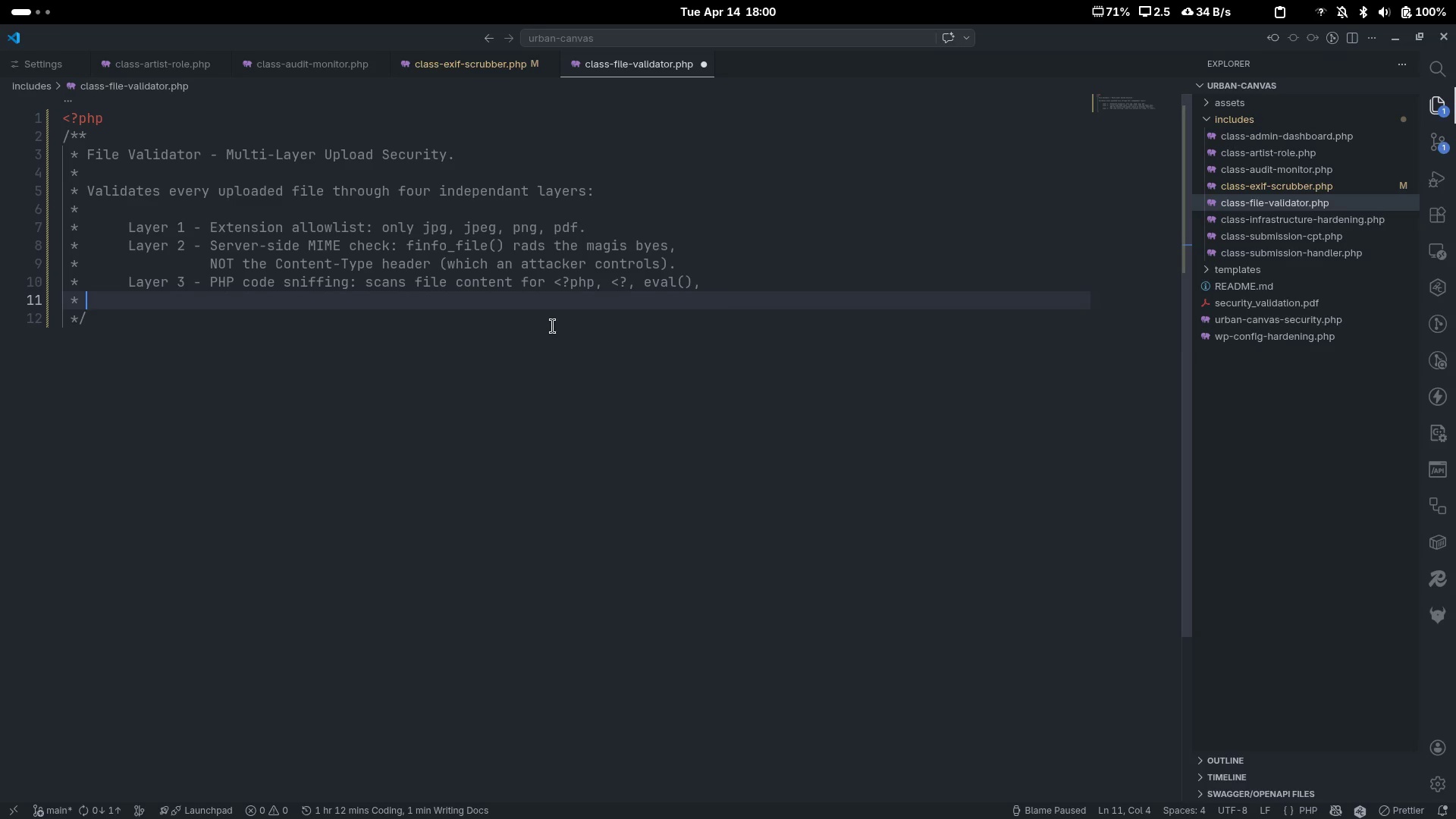 
 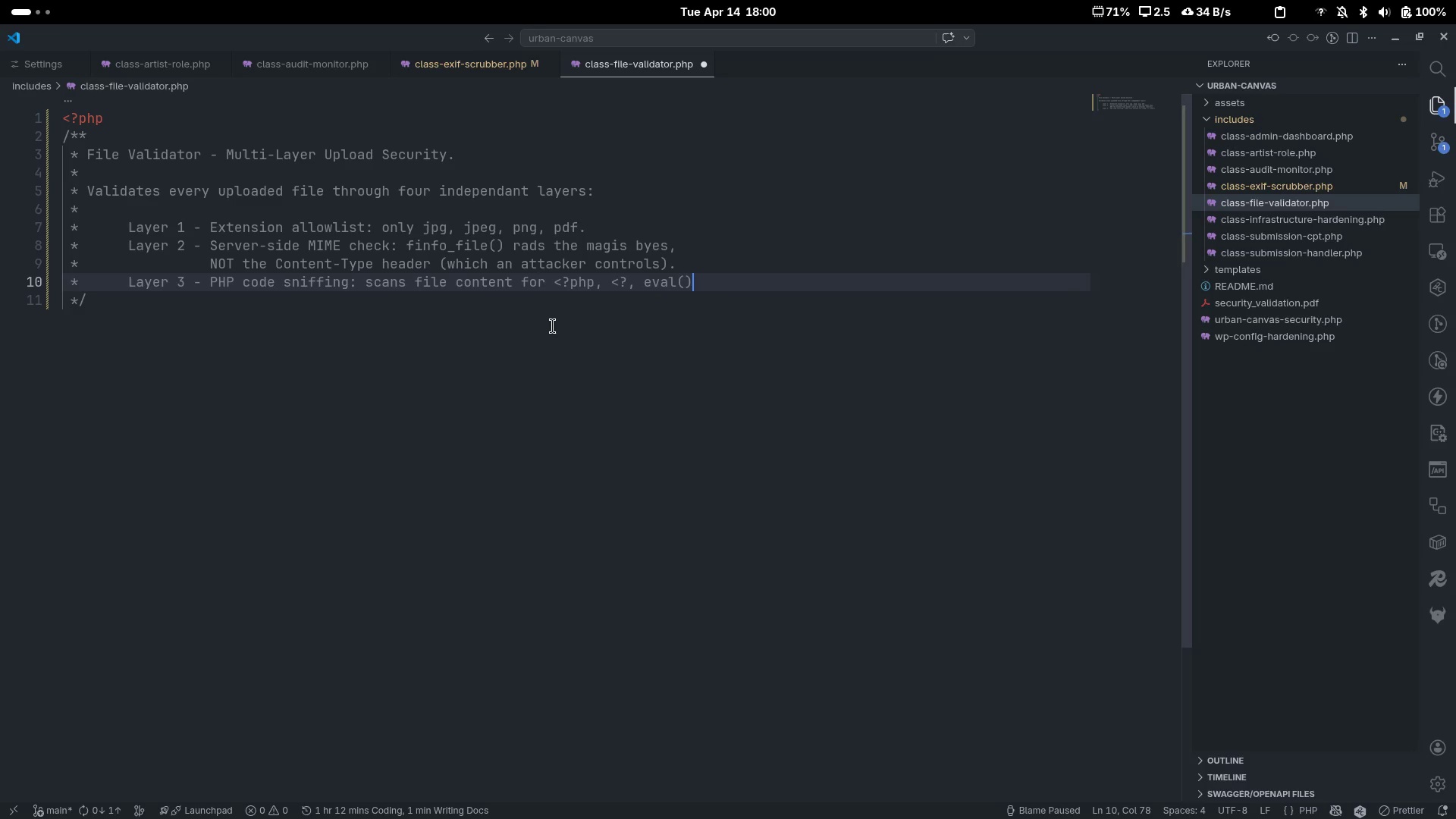 
key(Enter)
 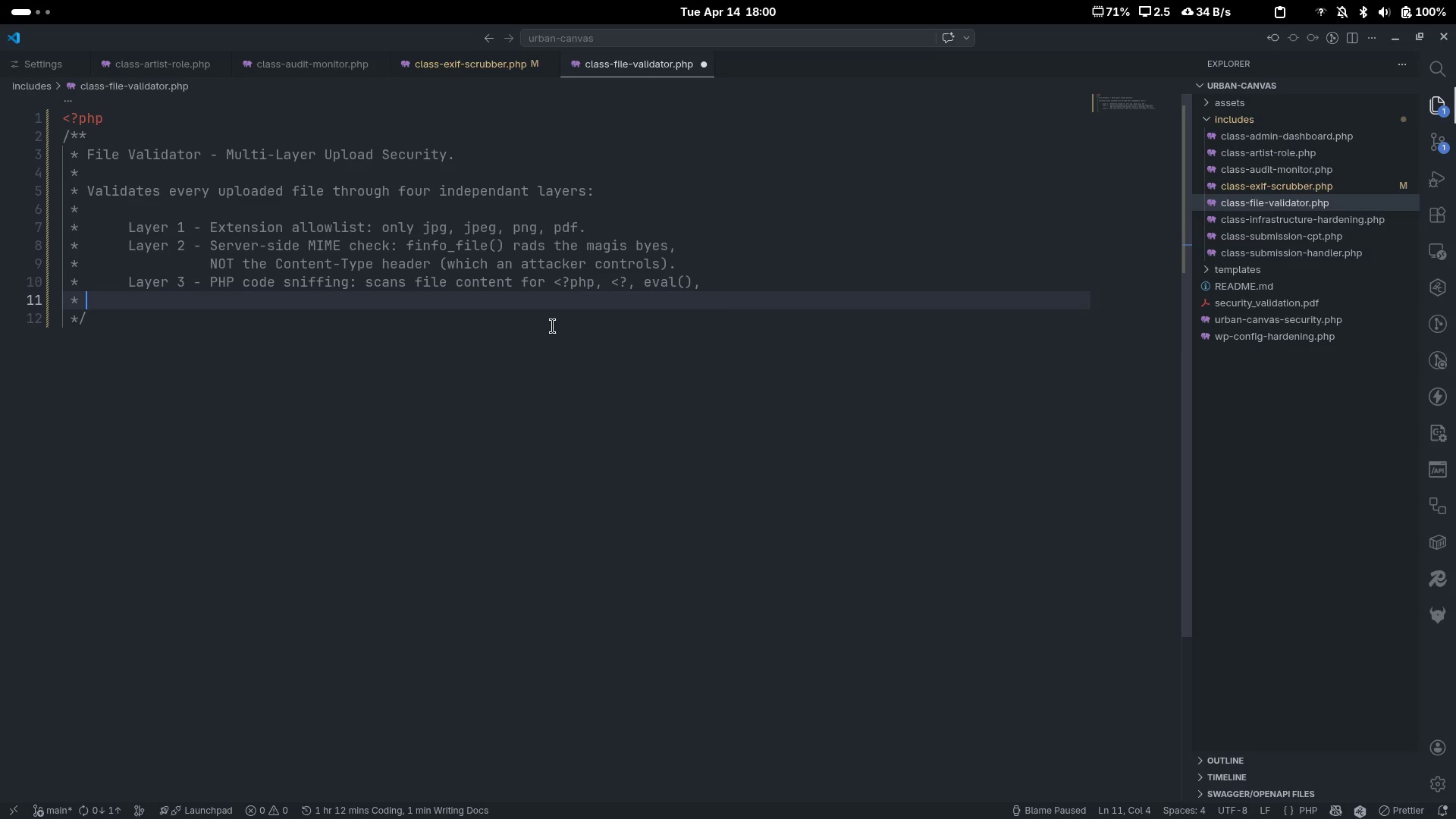 
key(Tab)
key(Tab)
type(Layer)
 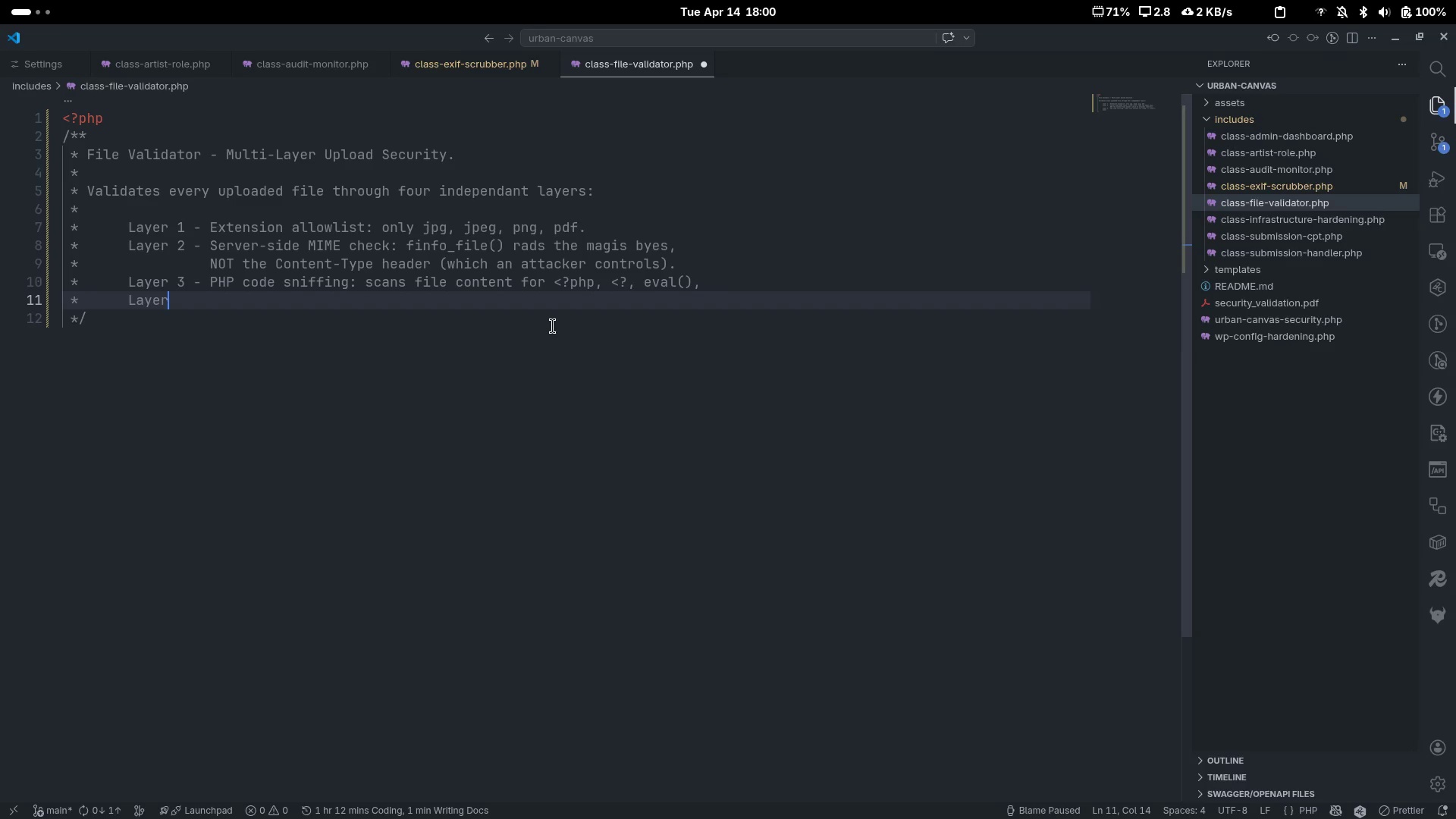 
key(Control+ControlLeft)
 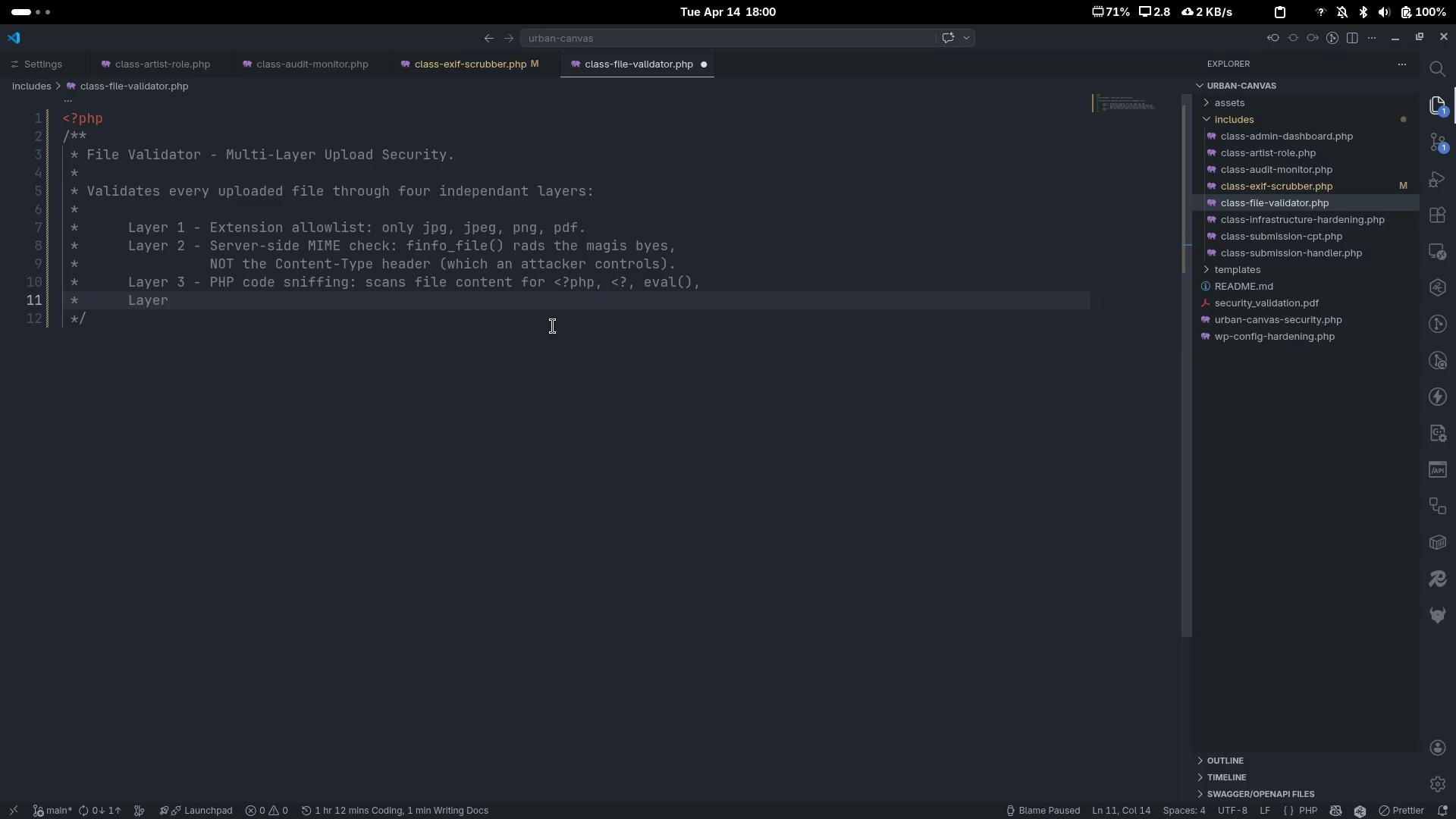 
key(Control+Backspace)
 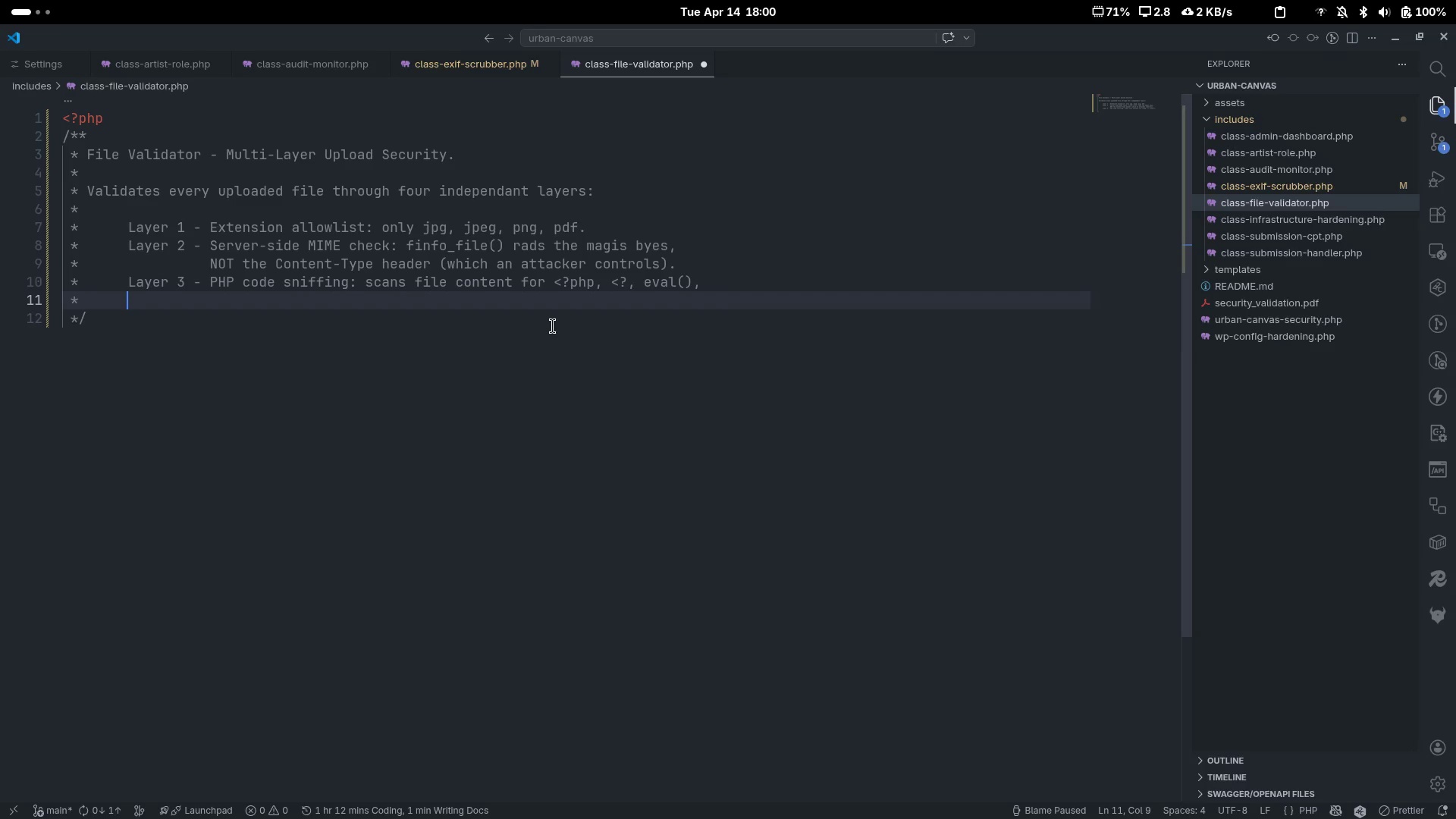 
key(Tab)
key(Tab)
key(Tab)
key(Backspace)
key(Backspace)
type(base64_decode()a)
key(Backspace)
type( and other excution vectors.)
 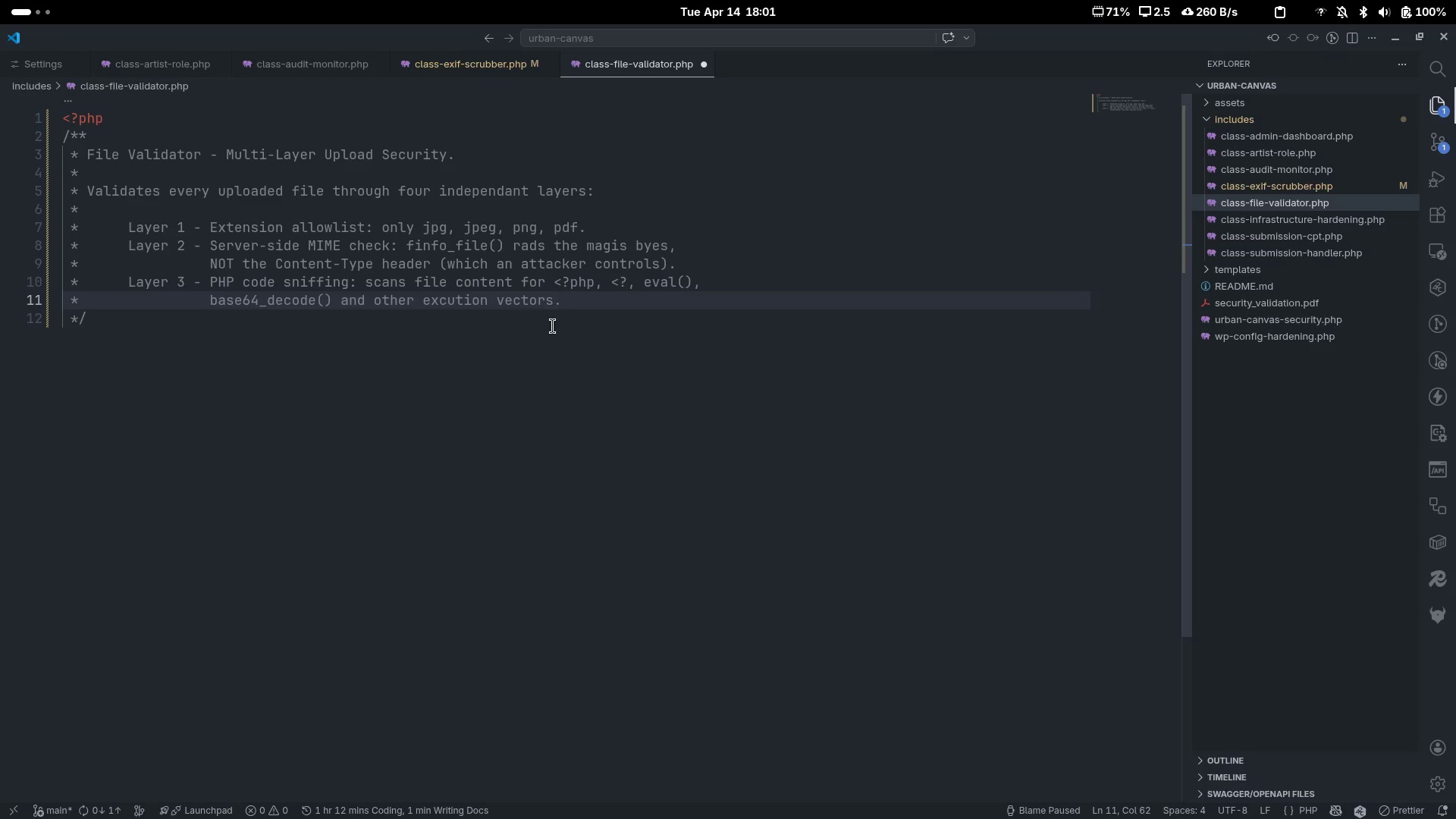 
key(Enter)
 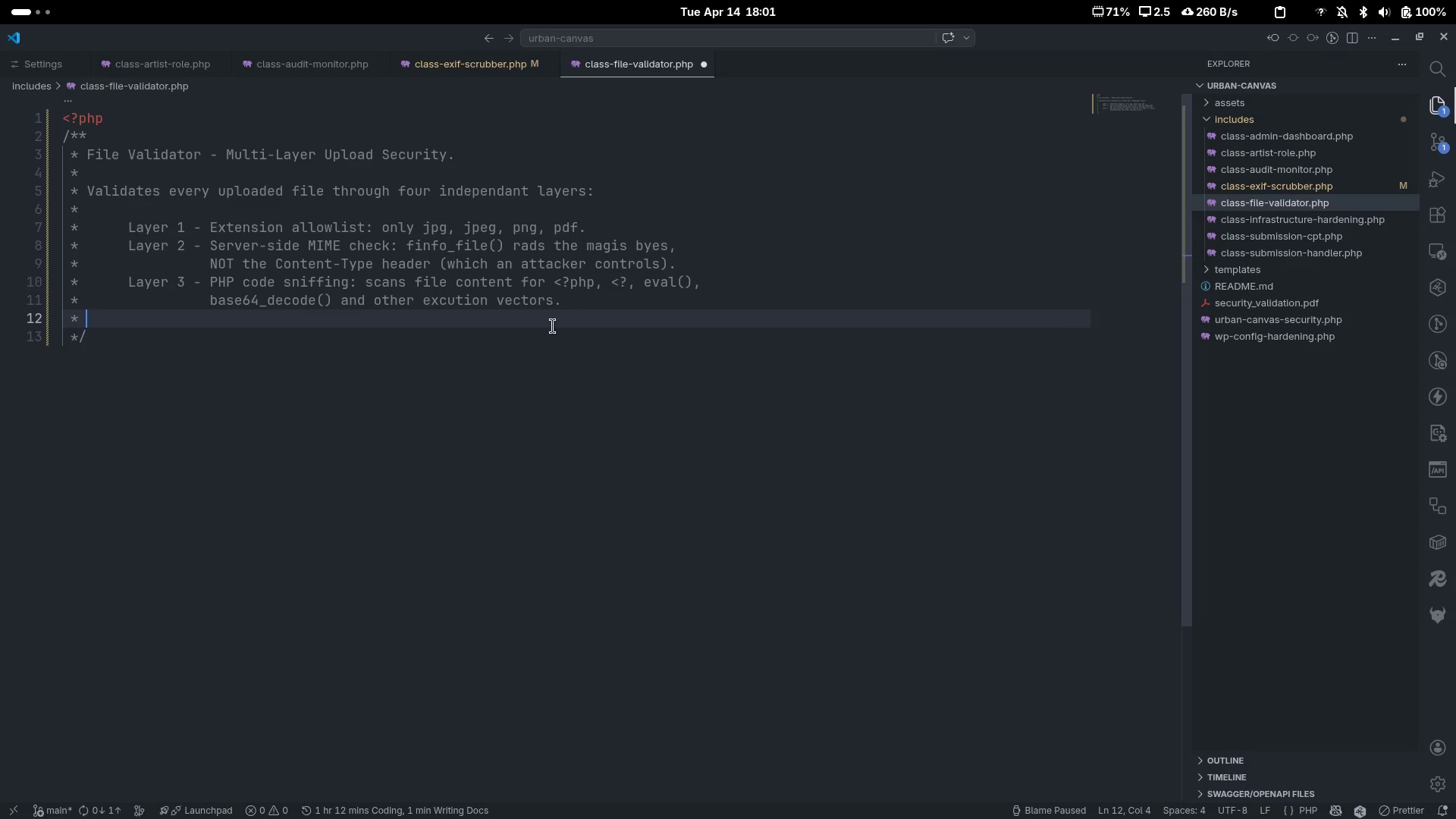 
key(Tab)
key(Tab)
type(Layer 4 - Fie)
key(Backspace)
type(lename sanitising)
key(Backspace)
 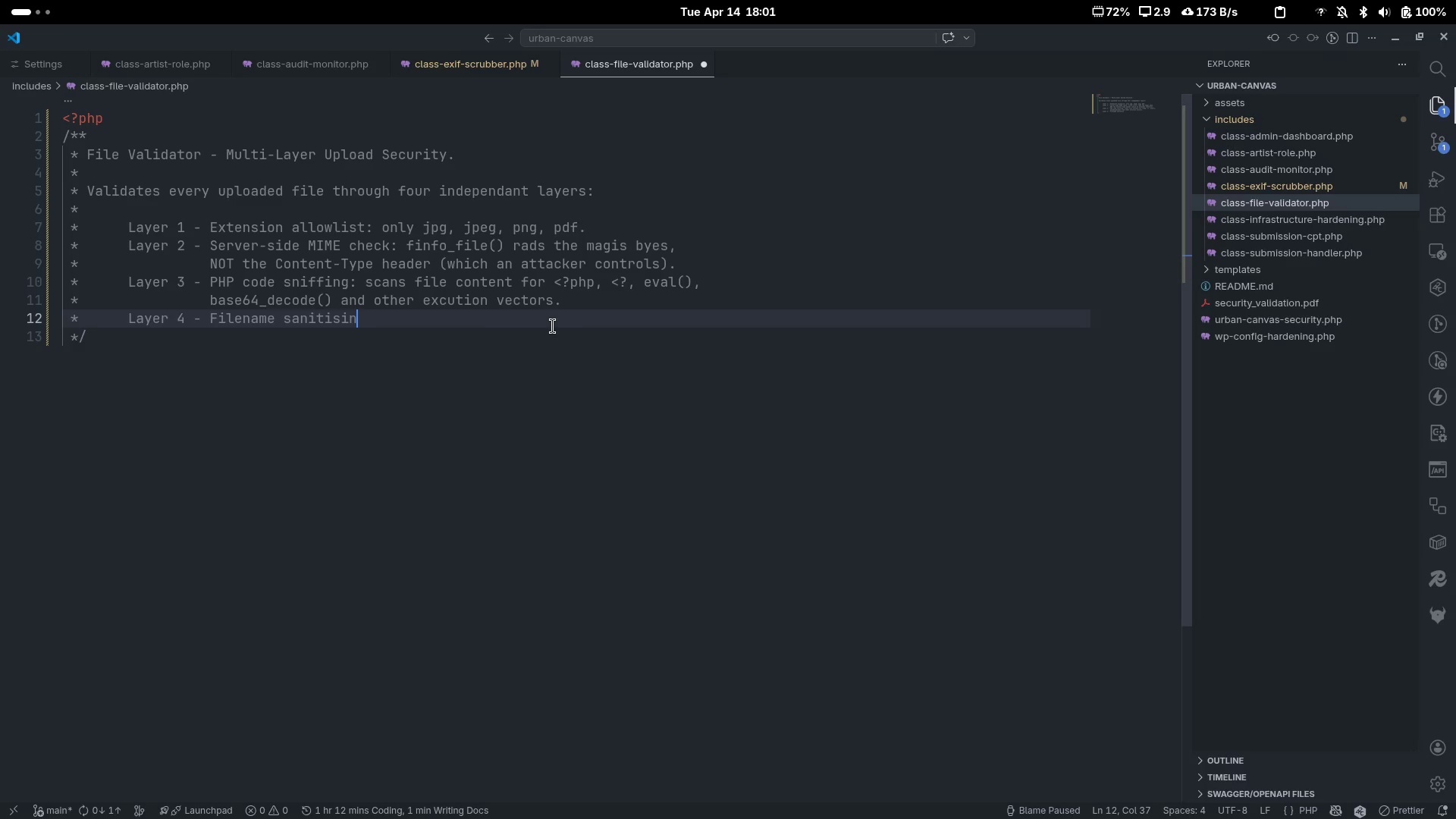 
key(Control+ControlLeft)
 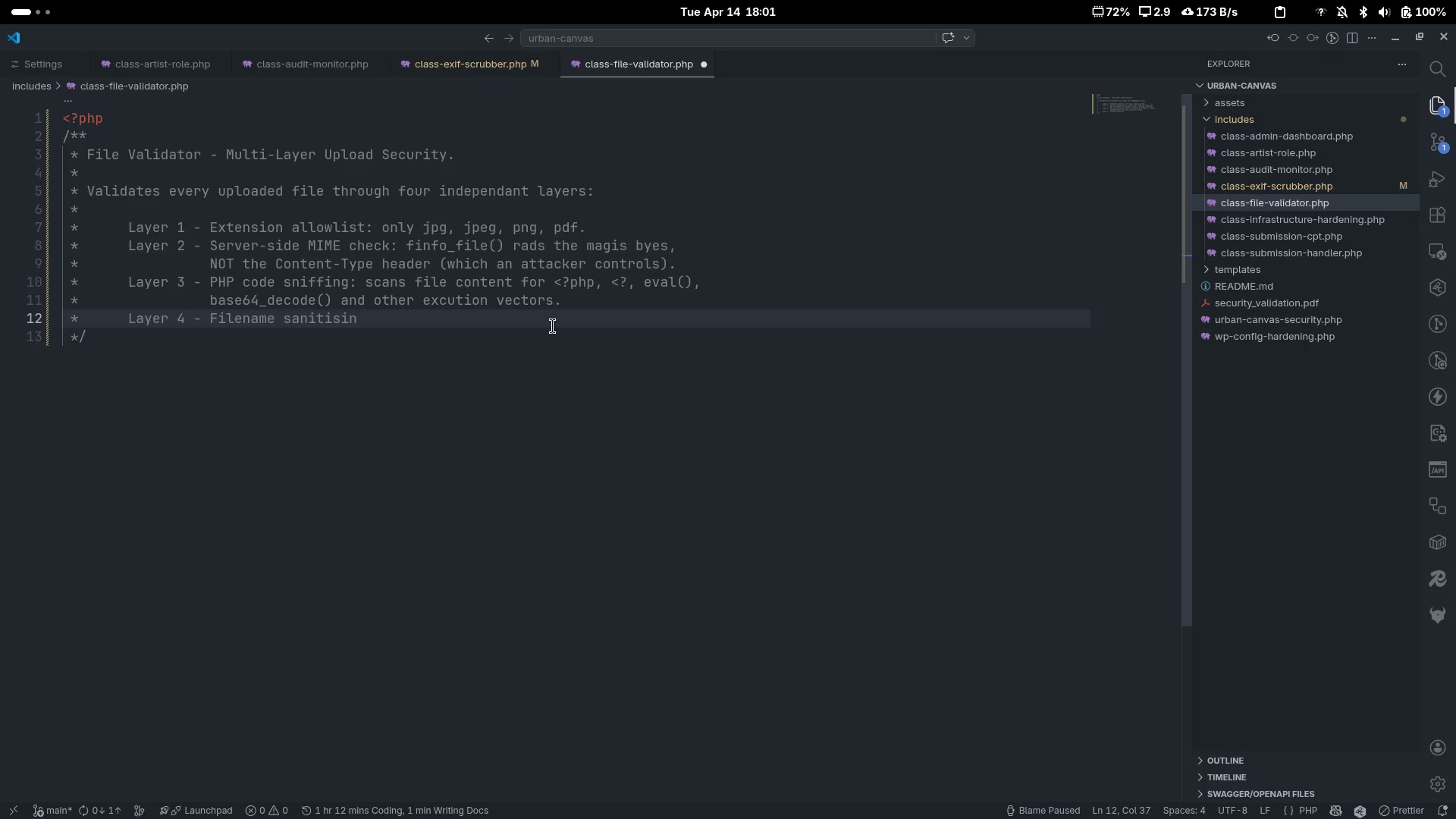 
key(Control+Backspace)
 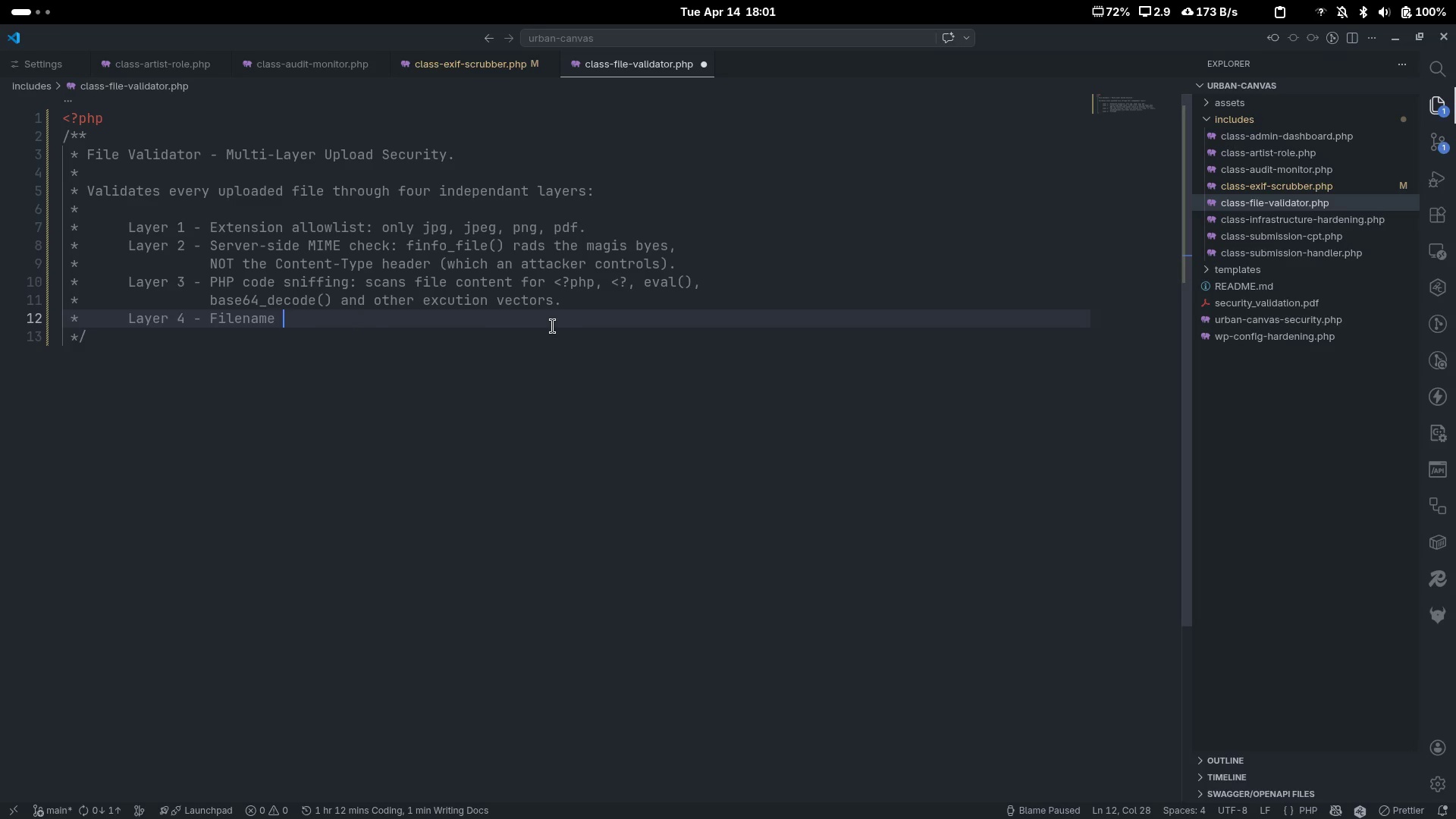 
type(sanitisation: strips path traversal, u)
key(Backspace)
type(null bye)
key(Backspace)
type(tes, and )
 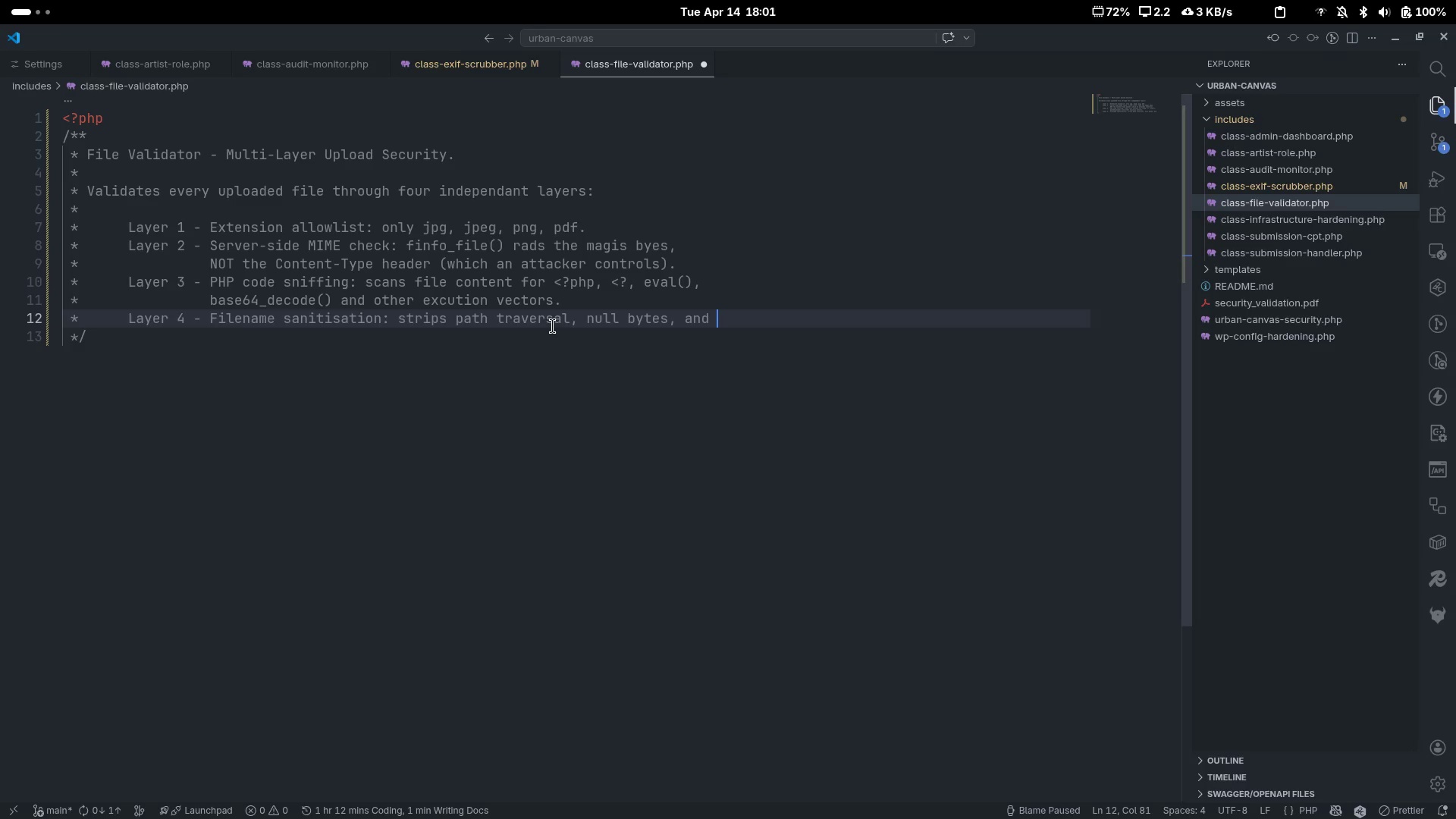 
key(Enter)
 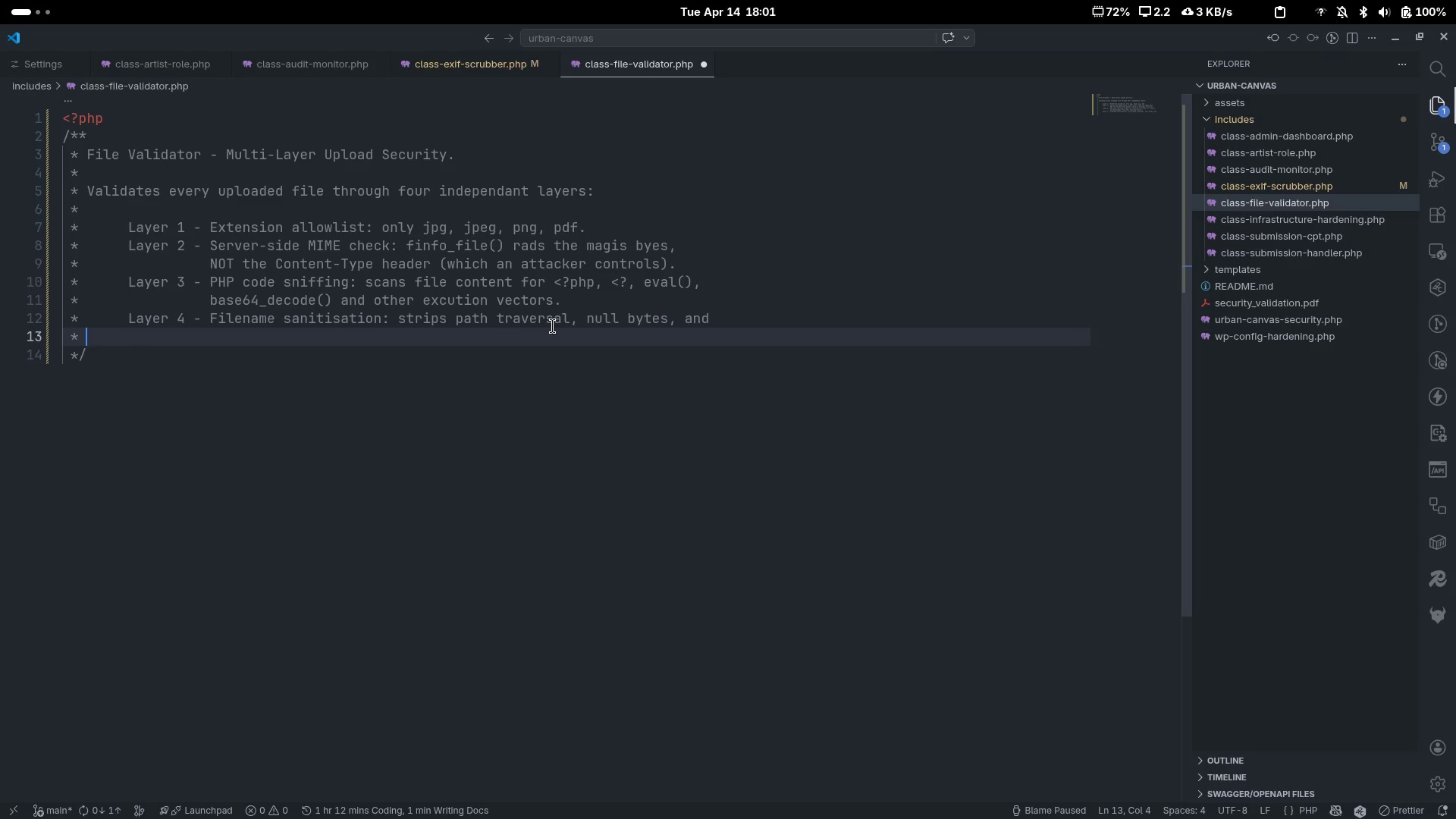 
key(Tab)
key(Tab)
key(Tab)
key(Tab)
key(Tab)
key(Backspace)
key(Backspace)
type(re-encode the name to t)
key(Backspace)
type(a safe ASCII slug + im)
 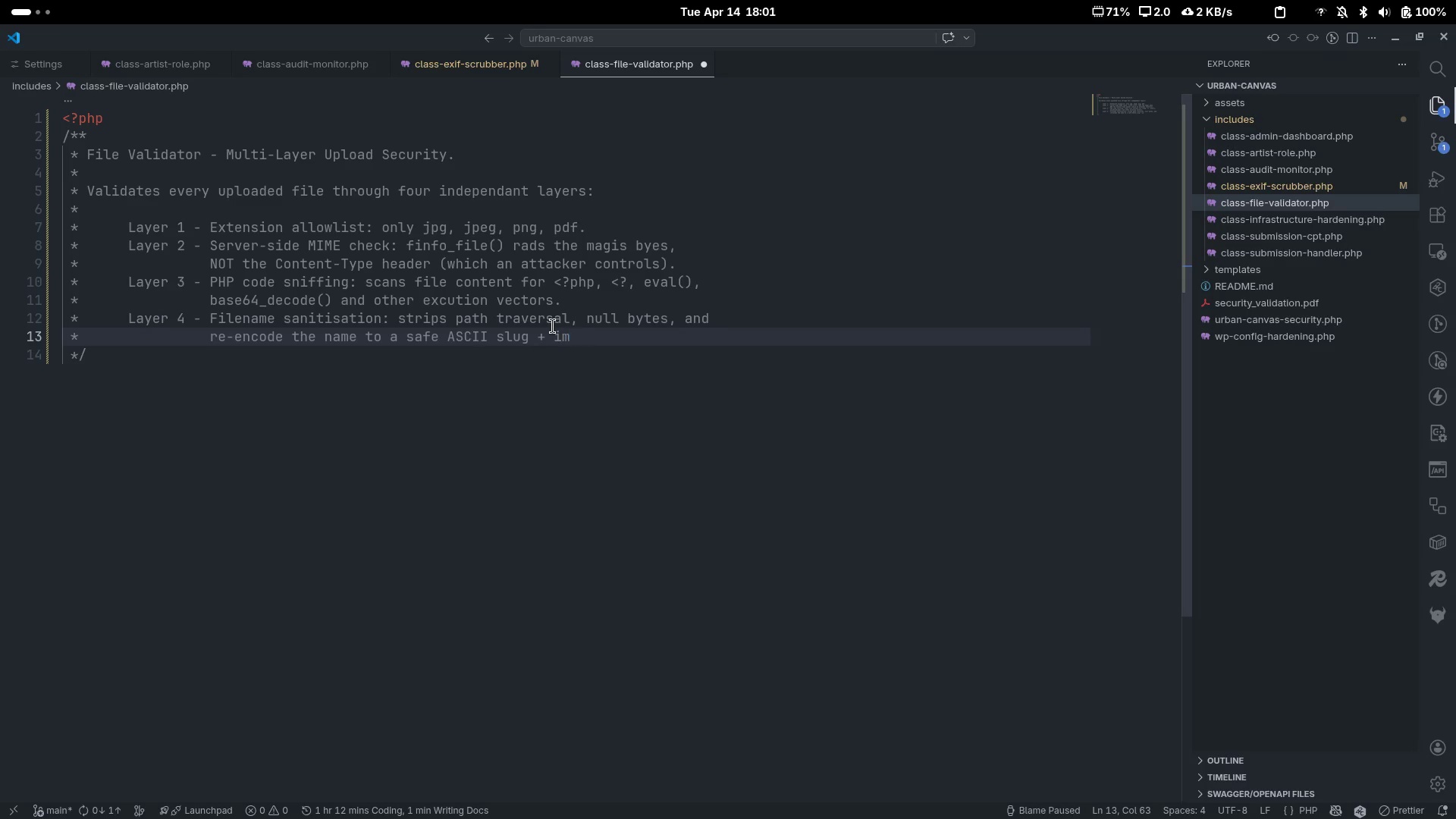 
 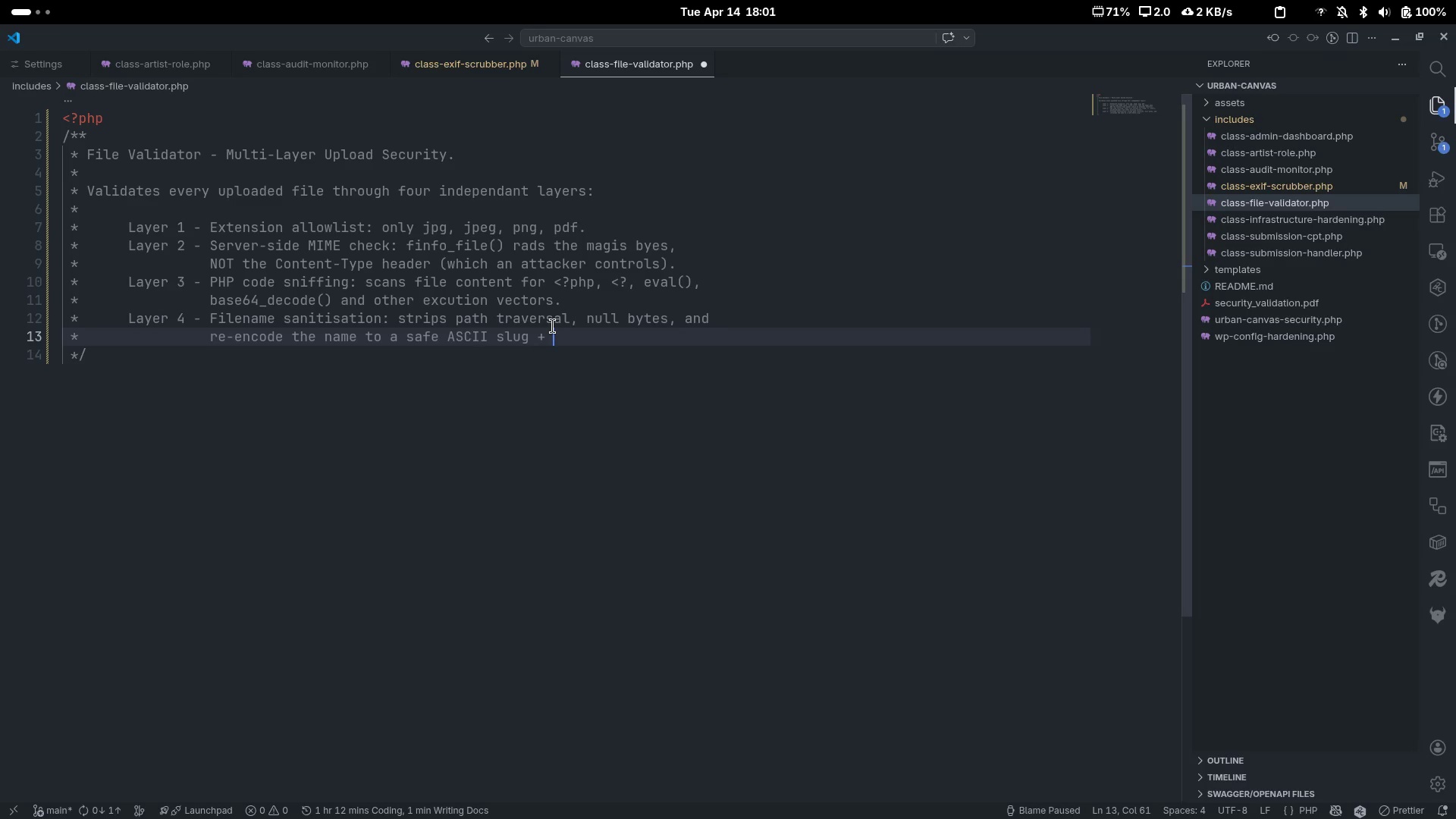 
key(Control+ControlLeft)
 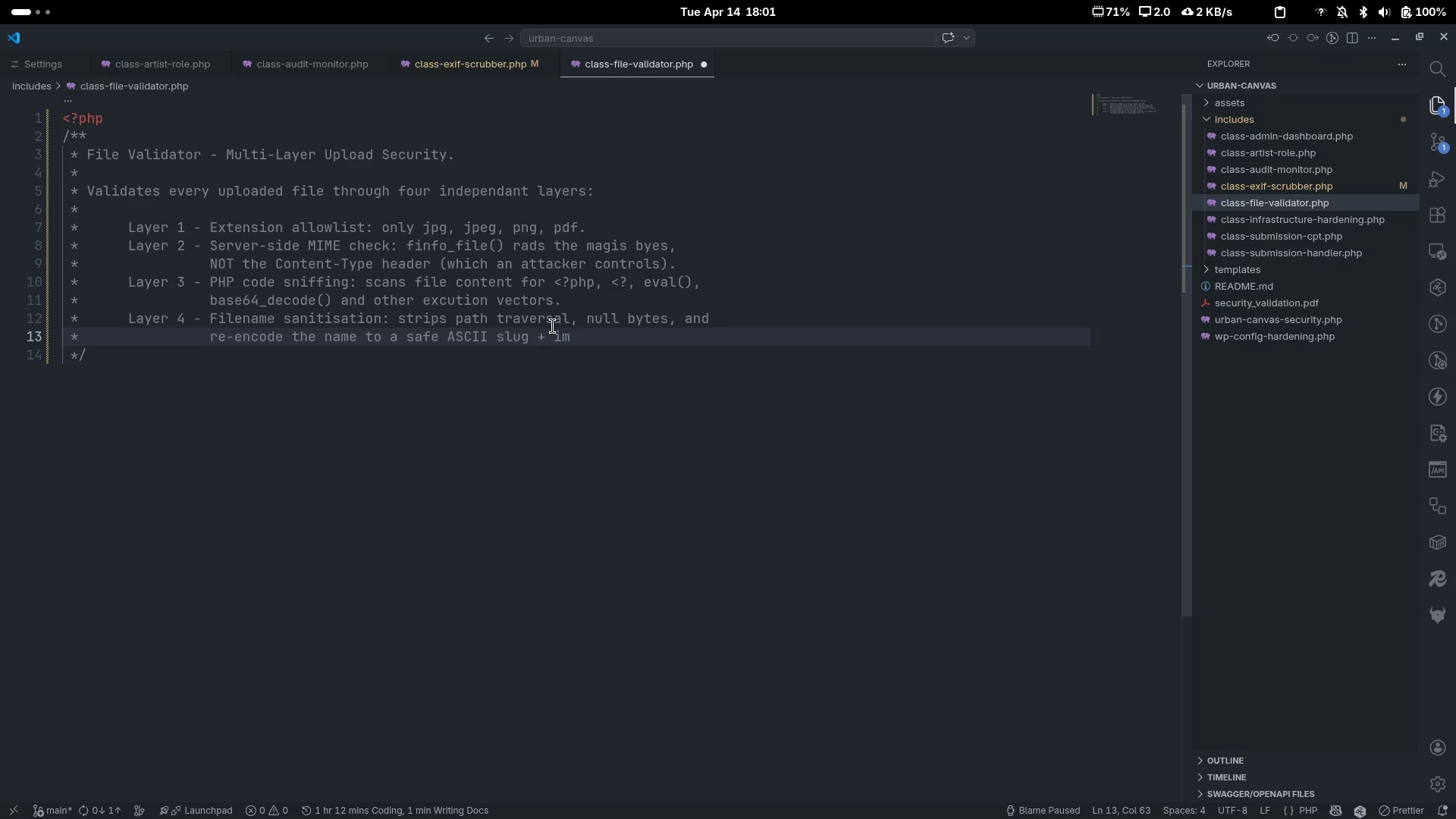 
key(Control+Backspace)
 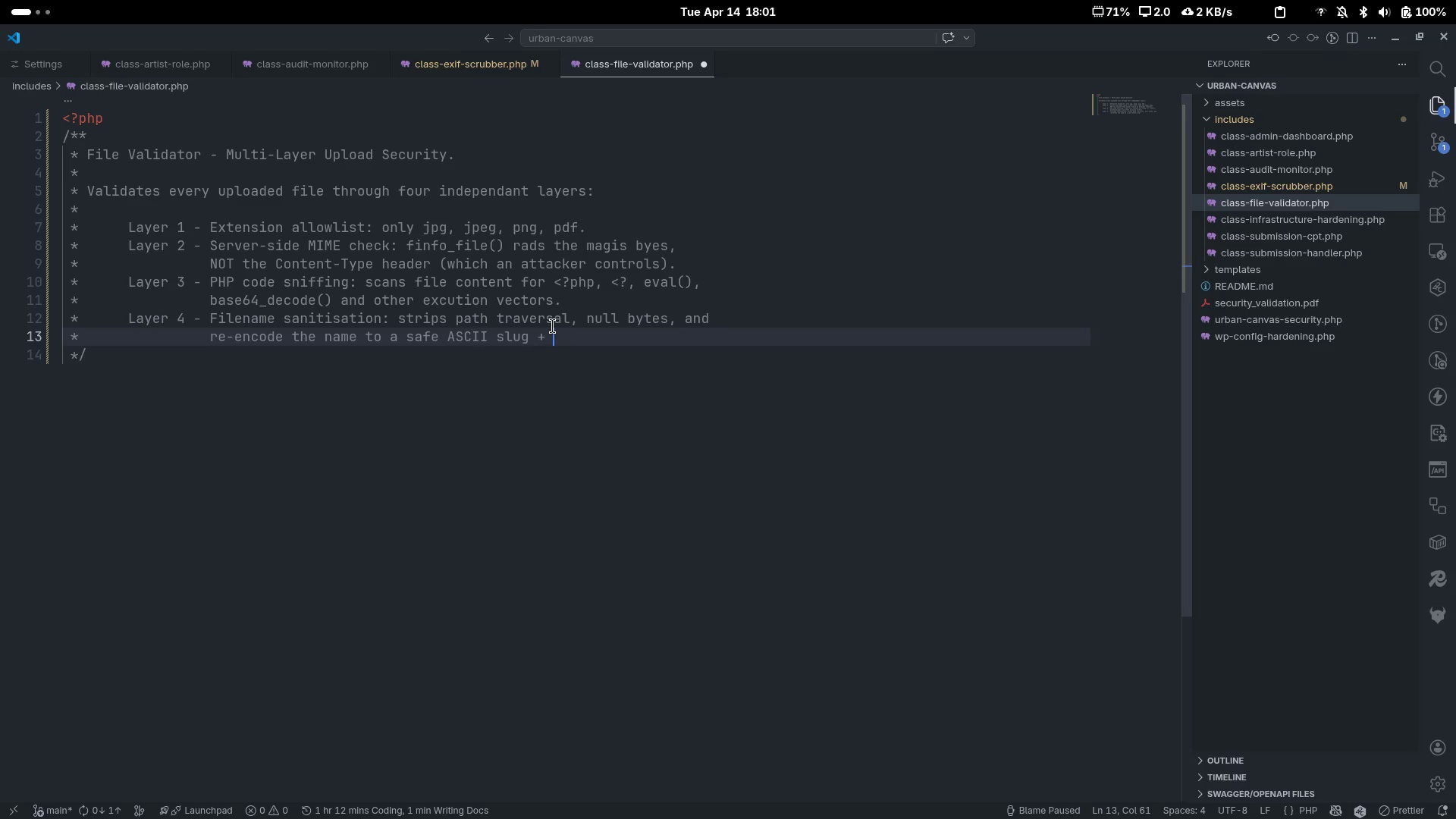 
type(timestamp.)
 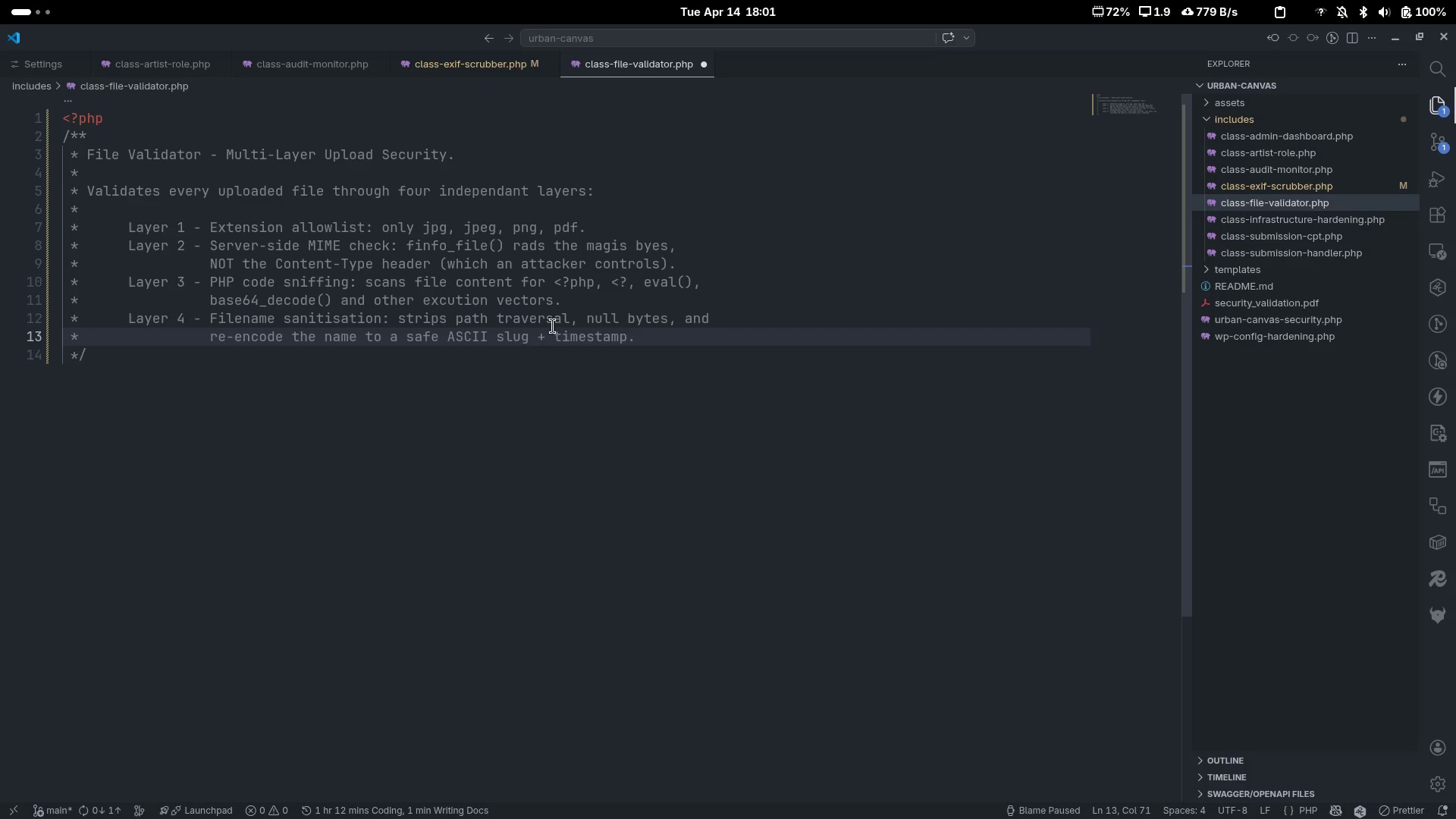 
key(Enter)
 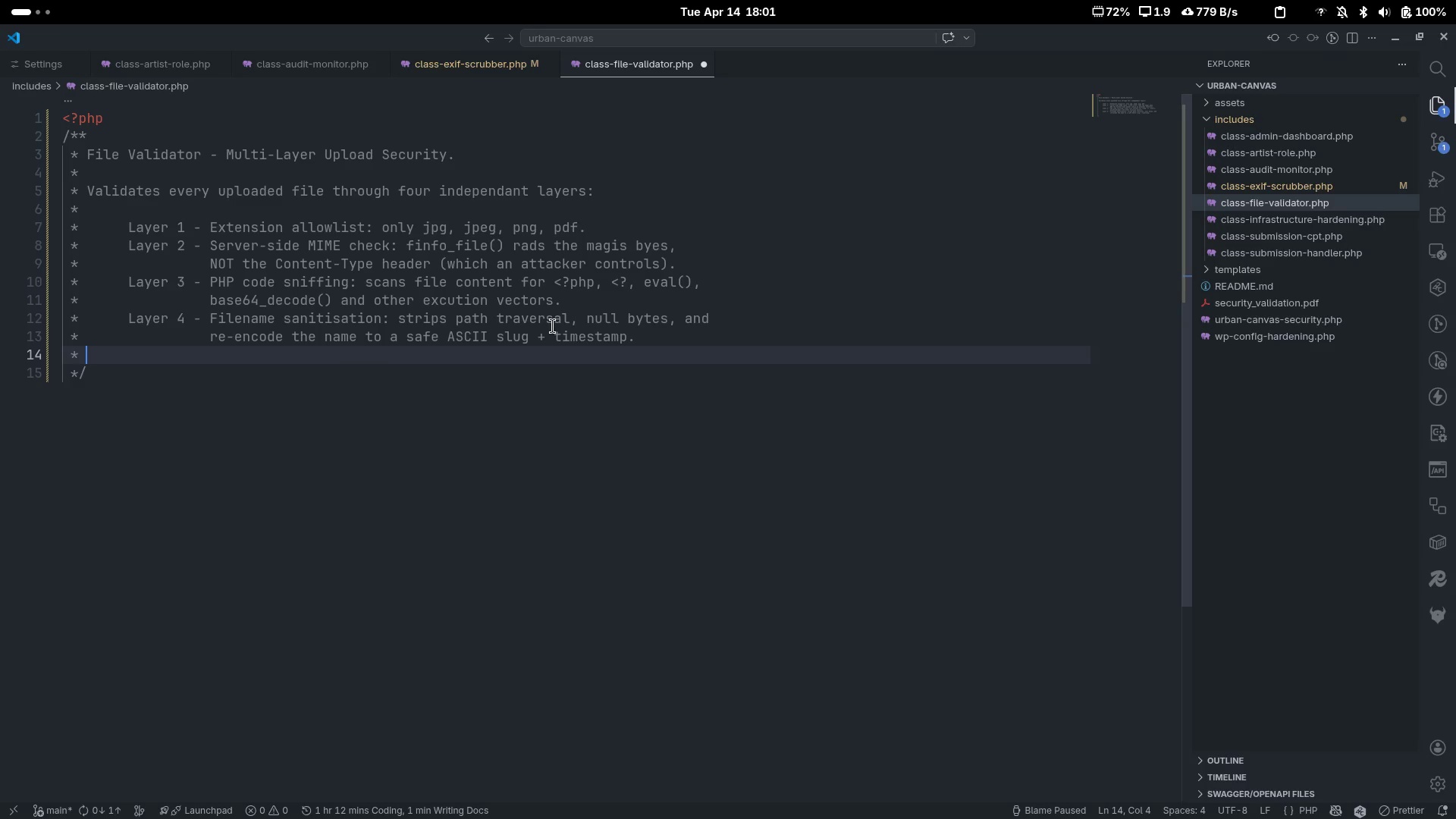 
key(Enter)
 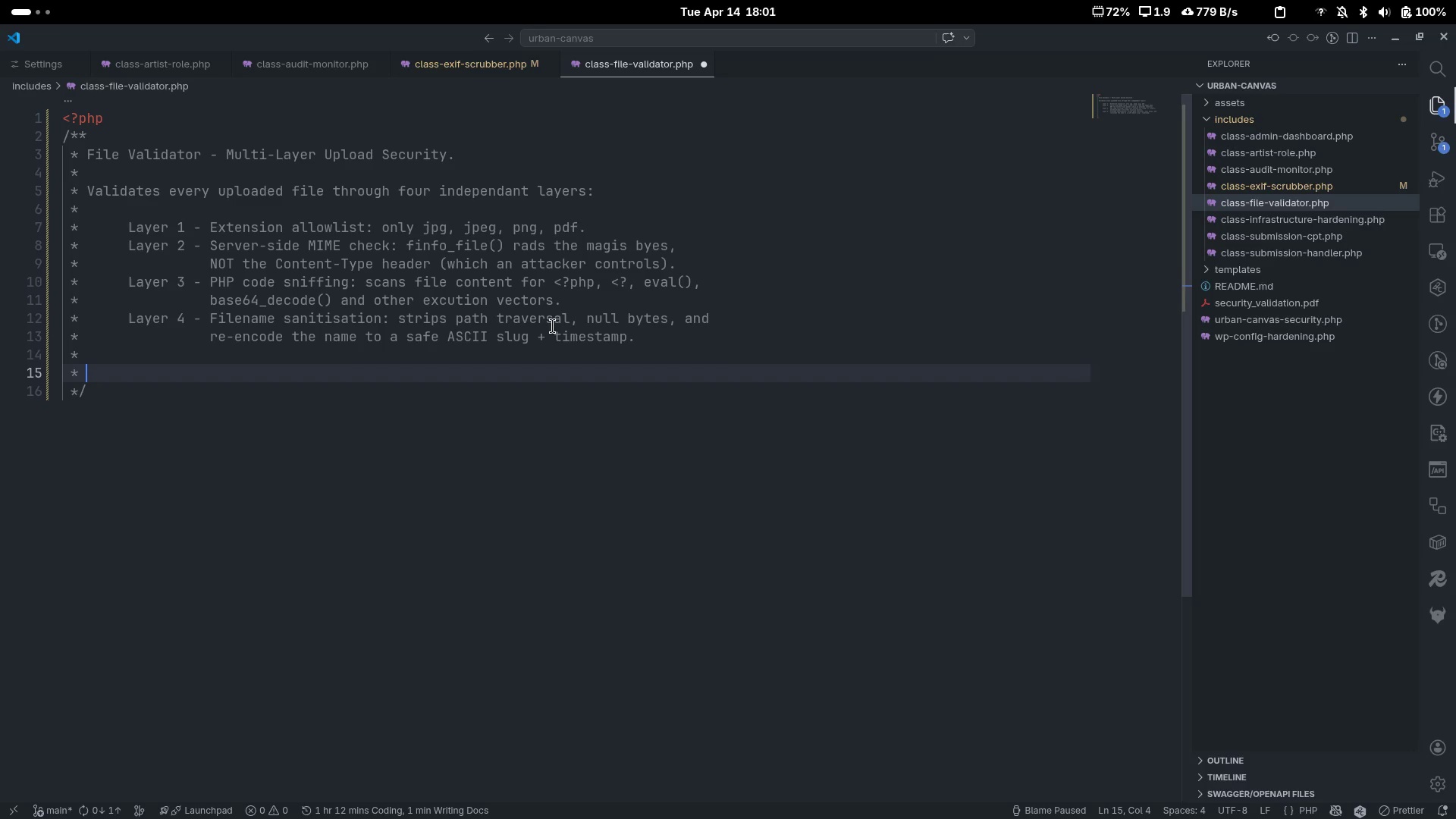 
type(Designi)
key(Backspace)
type(ed to prevent:)
 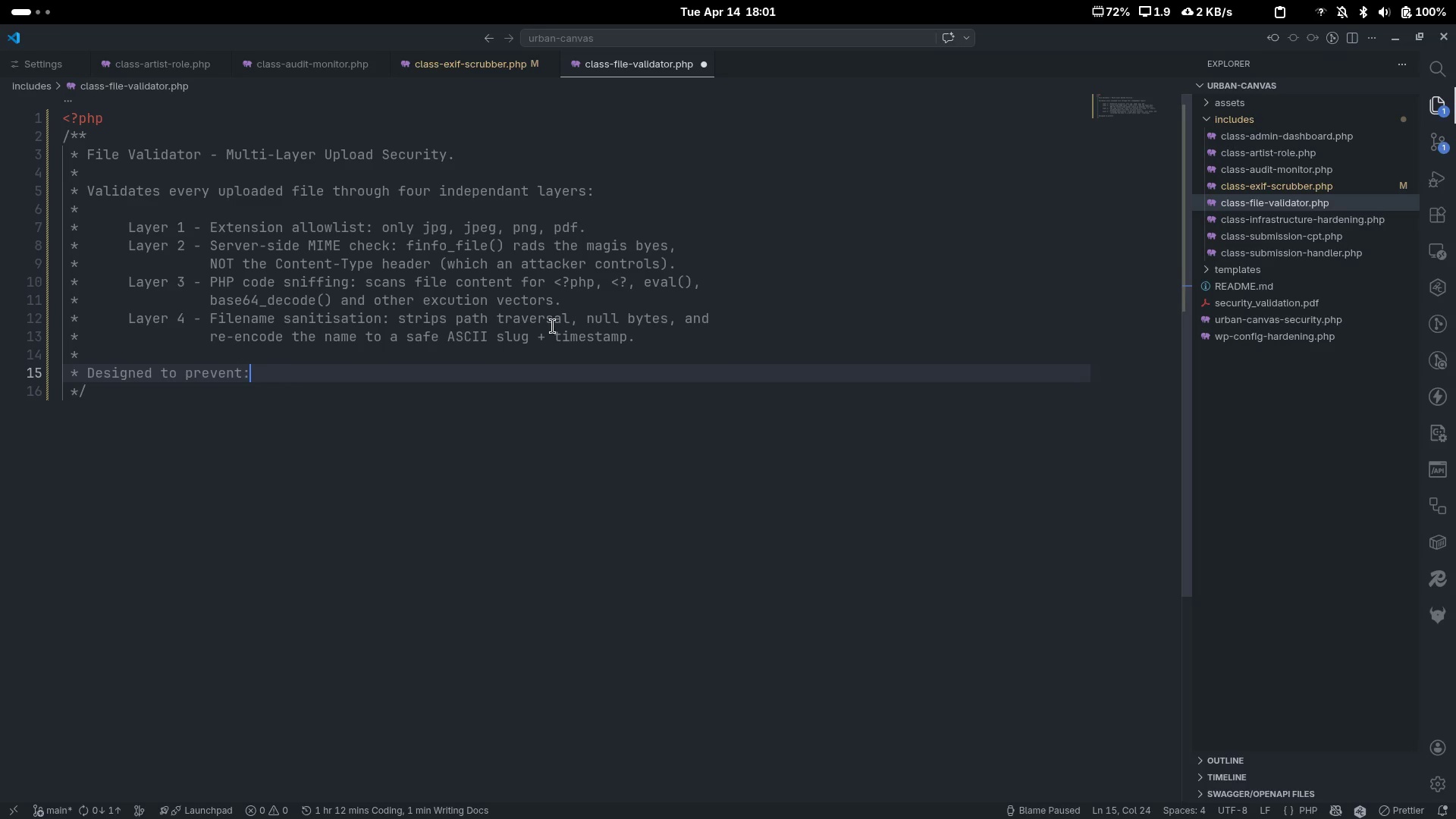 
key(Enter)
 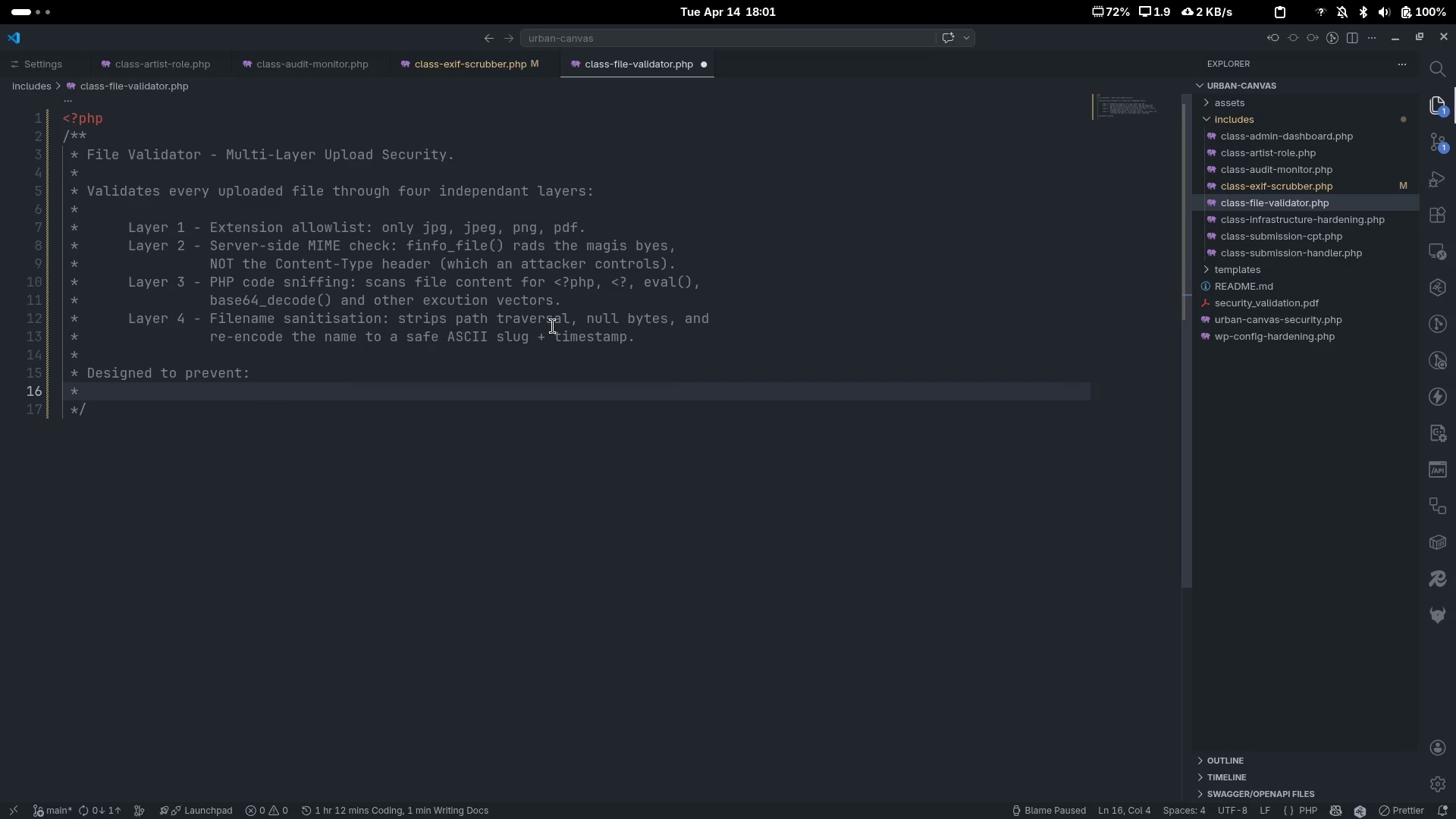 
key(Tab)
 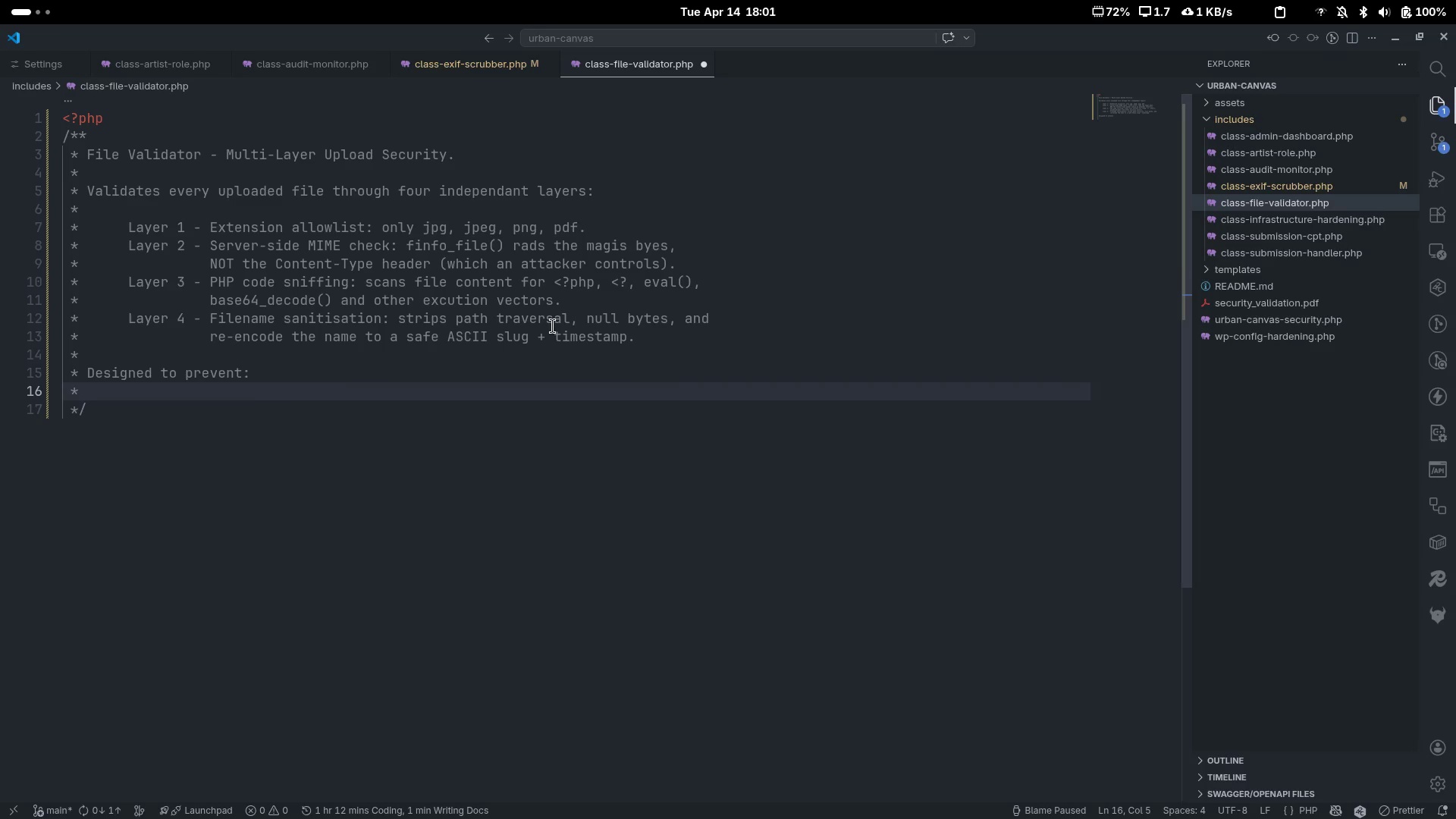 
key(Shift+ShiftLeft)
 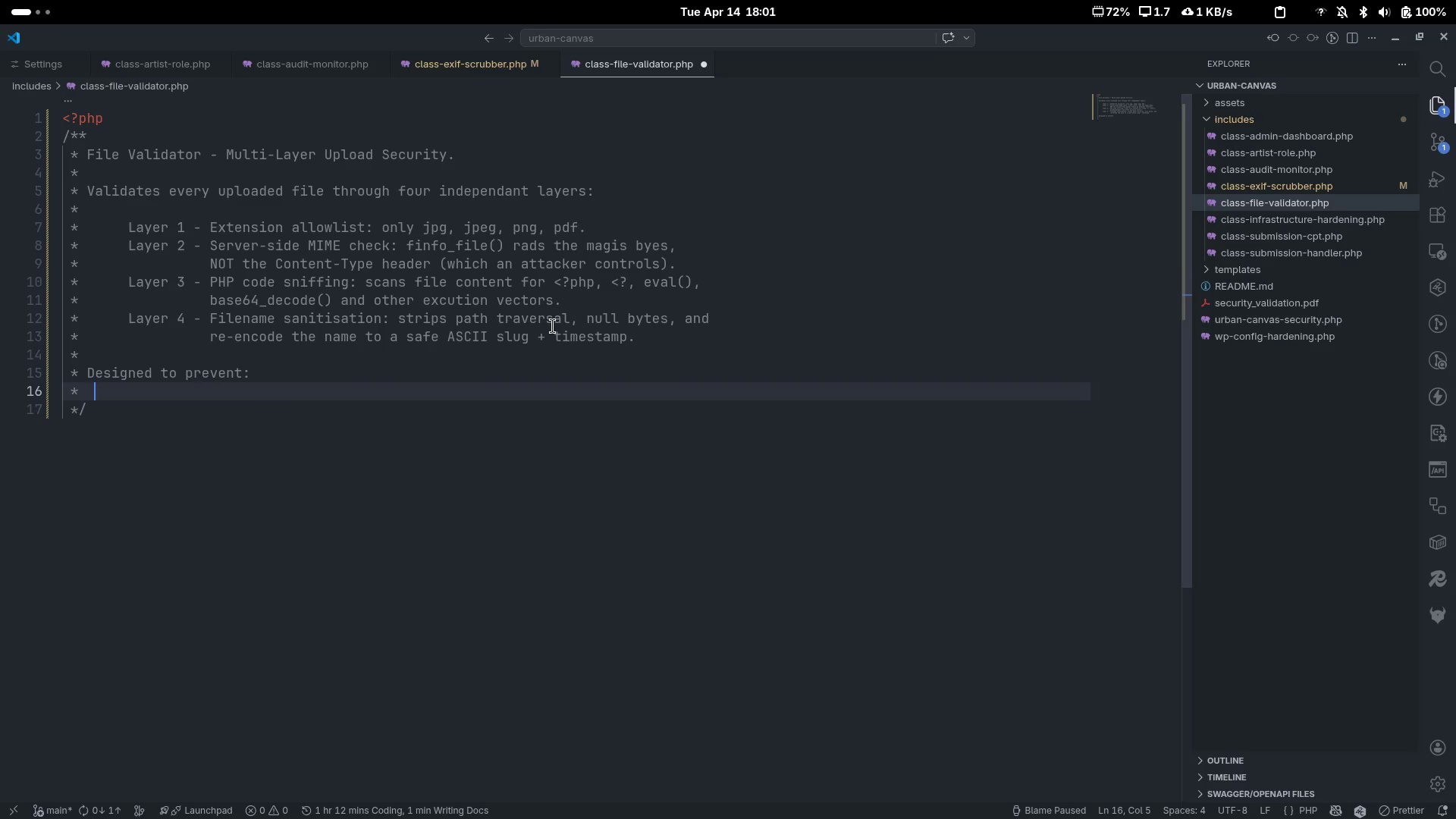 
key(Shift+8)
 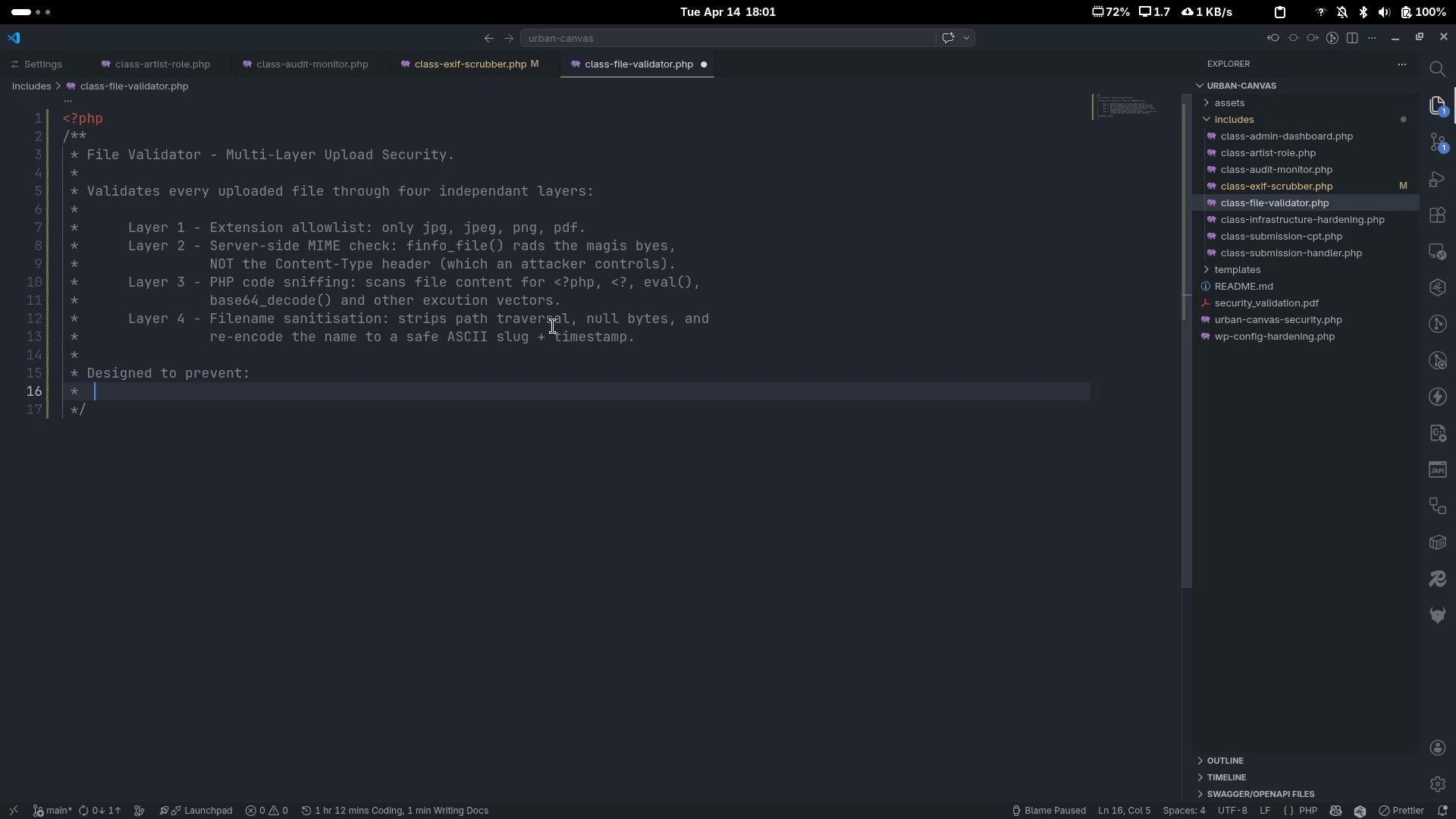 
key(Space)
 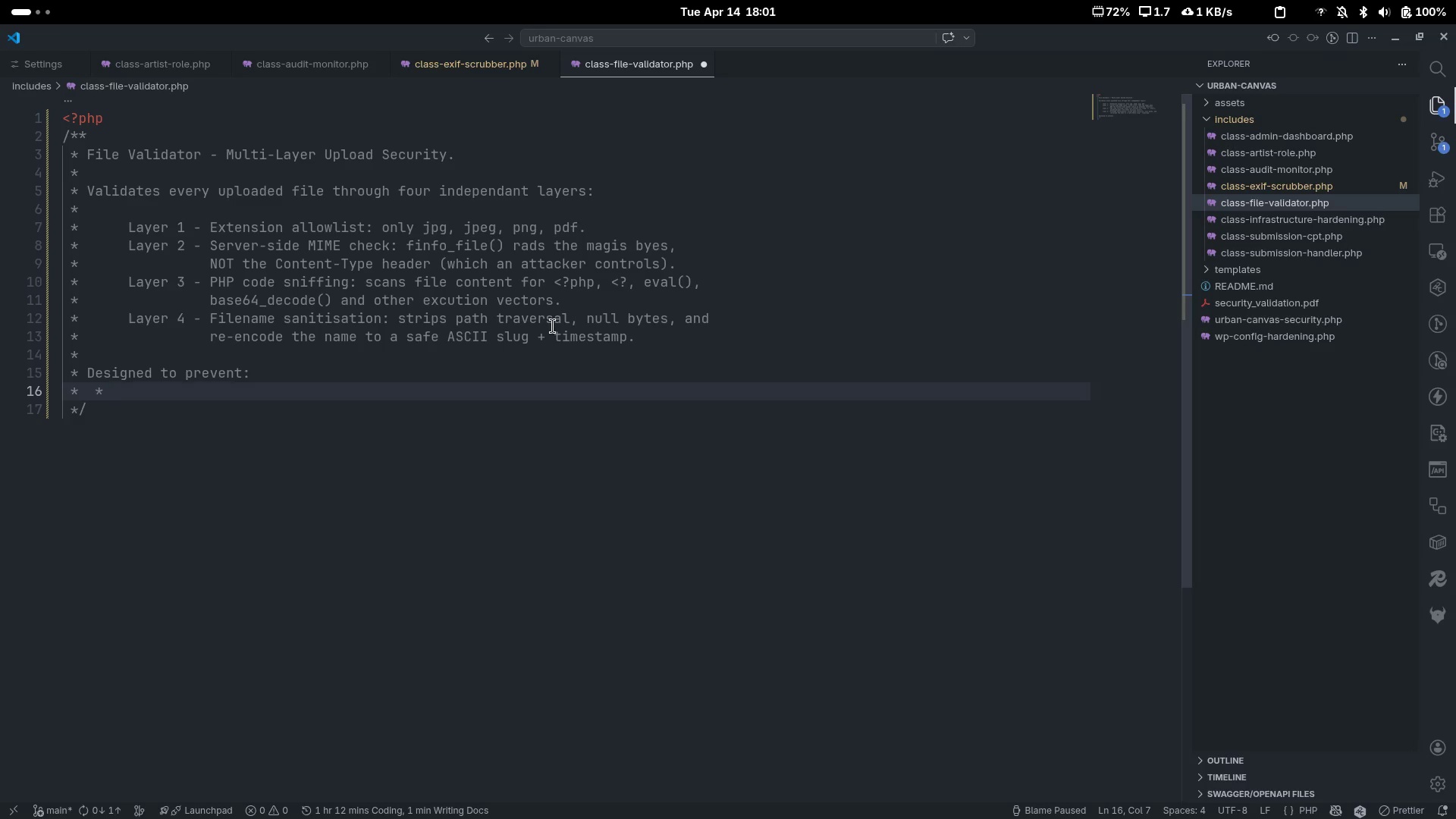 
key(Control+Semicolon)
 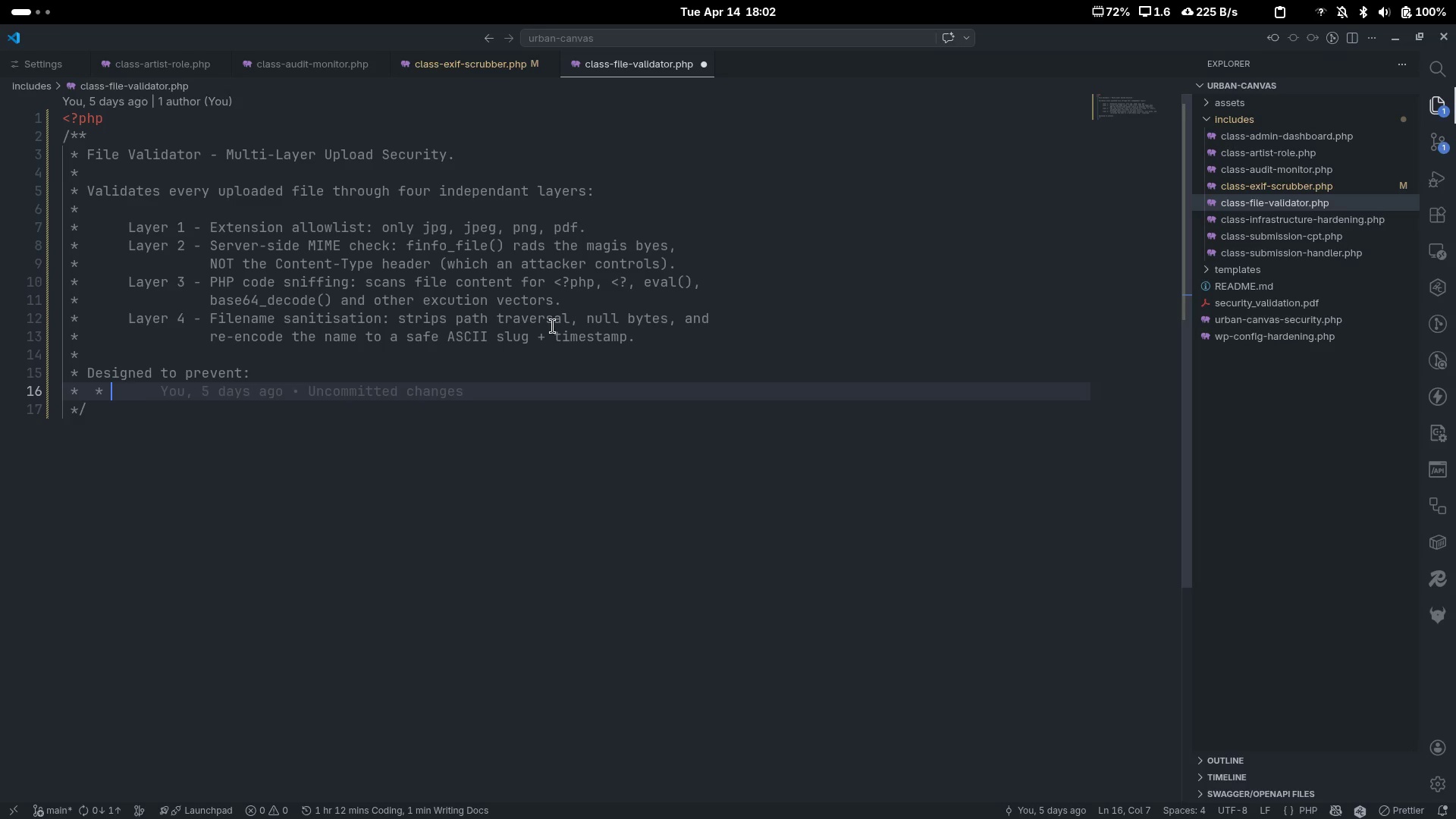 
wait(7.7)
 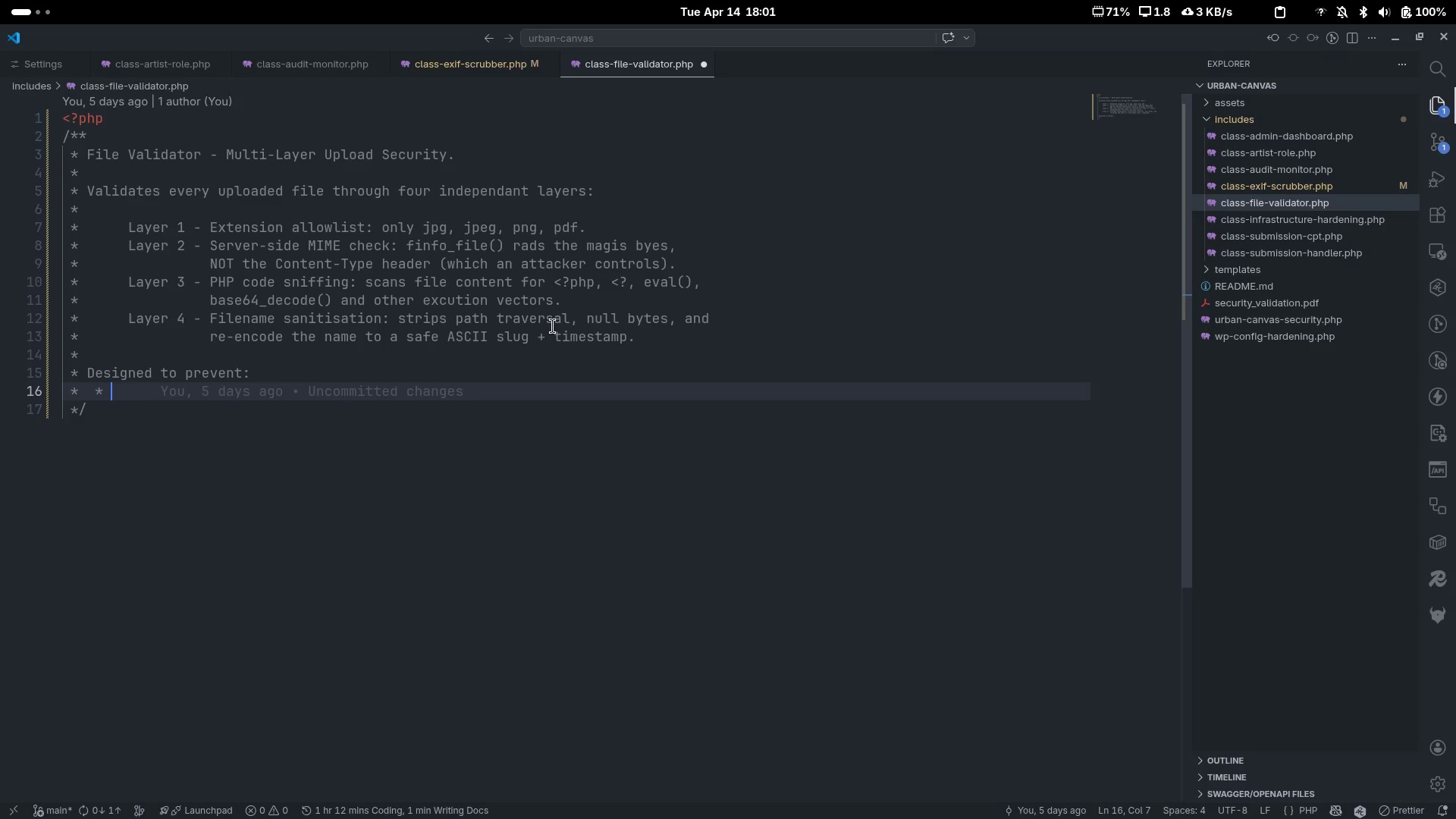 
type(.php files disguised as .h)
key(Backspace)
type(jpg ())
 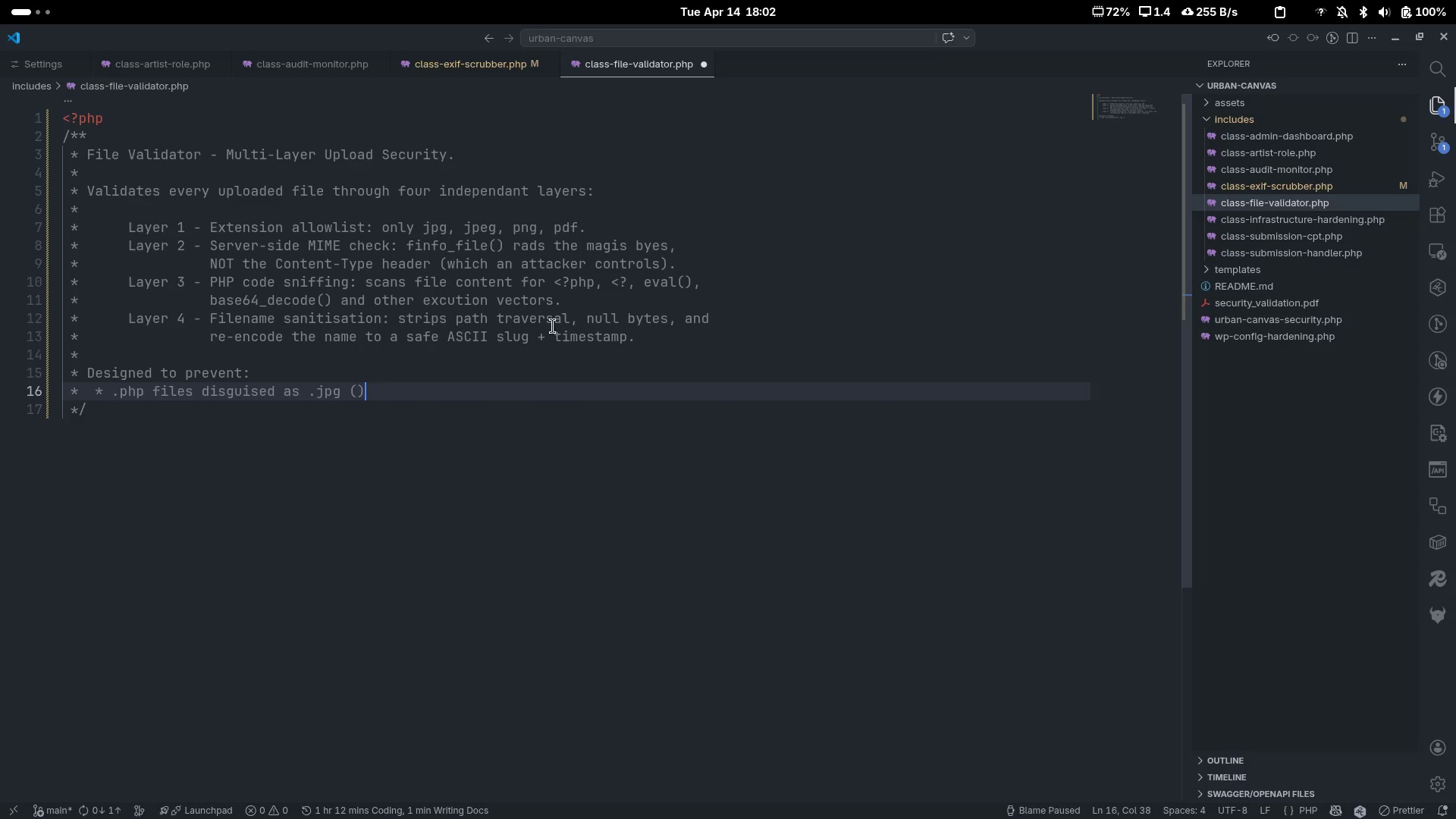 
key(ArrowLeft)
 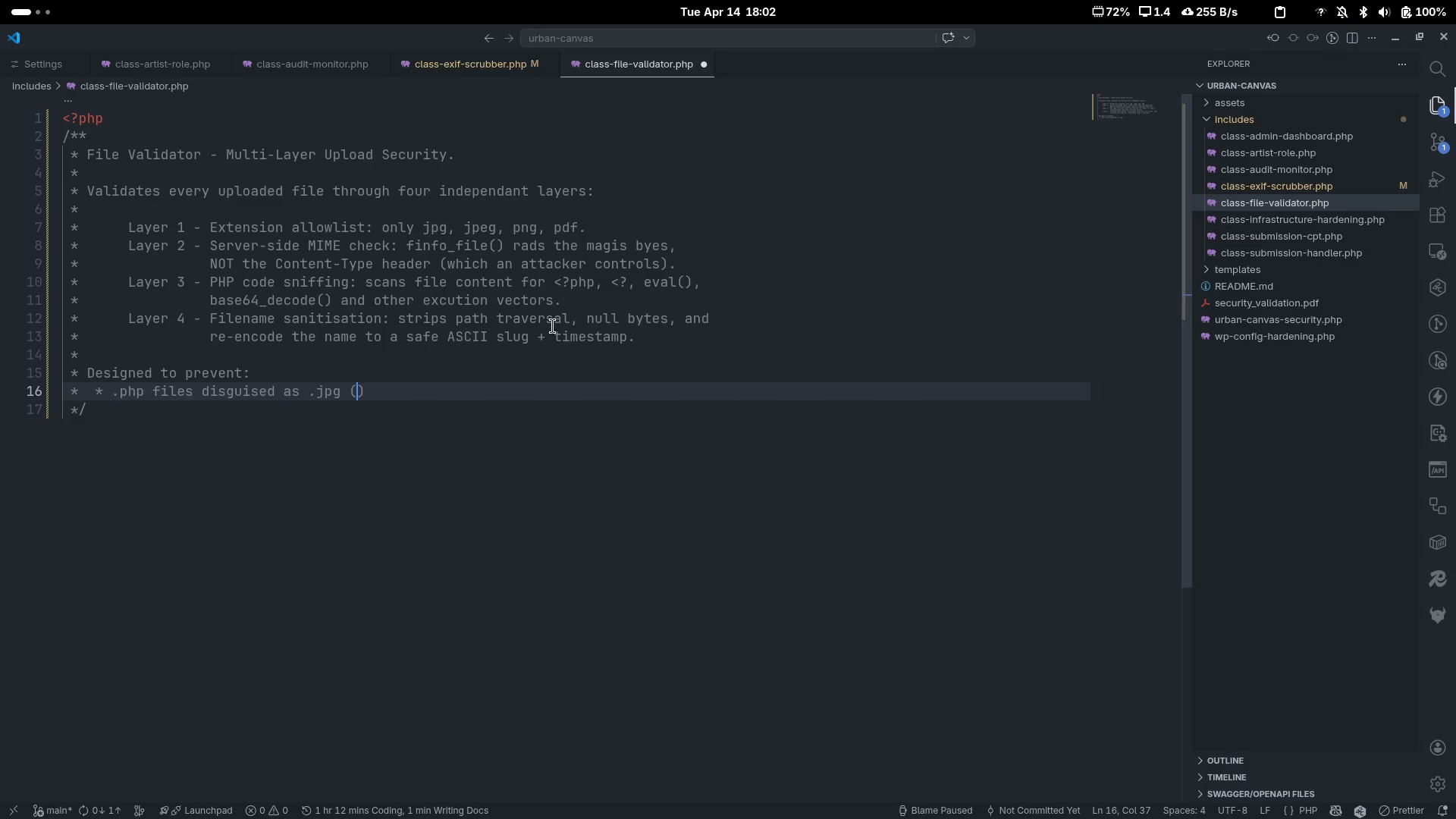 
type(bo)
 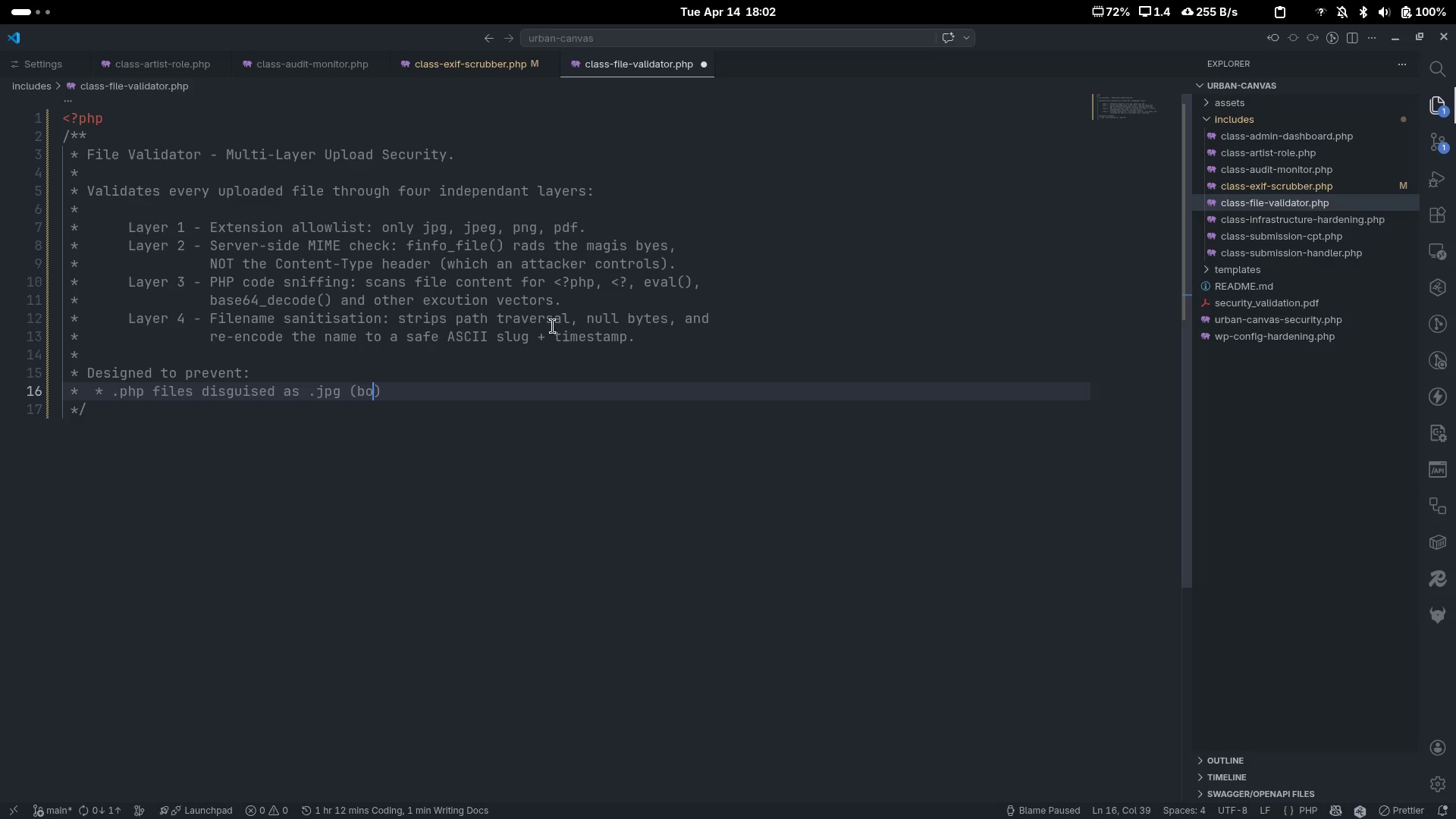 
key(Control+ControlLeft)
 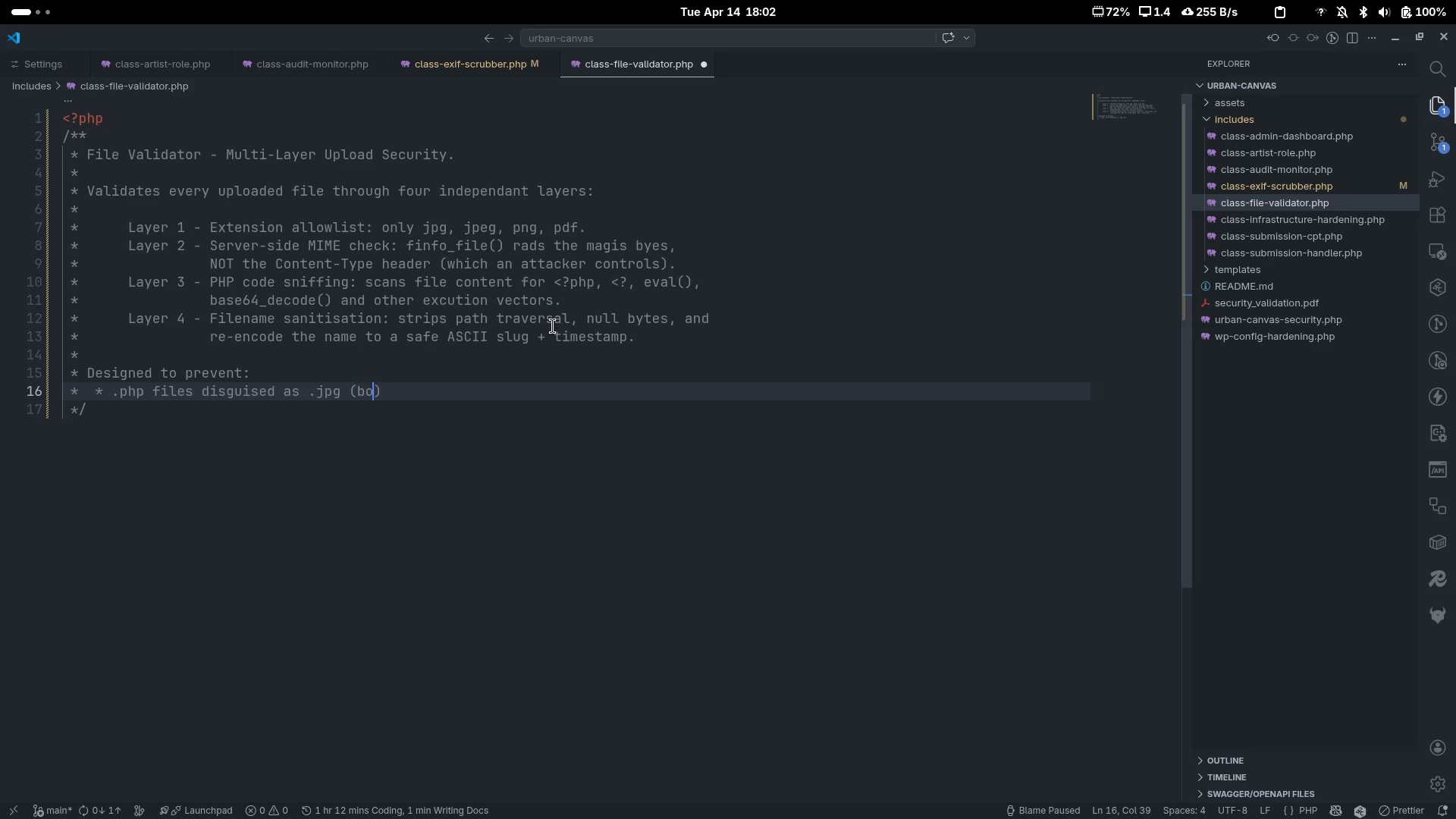 
key(Control+Backspace)
 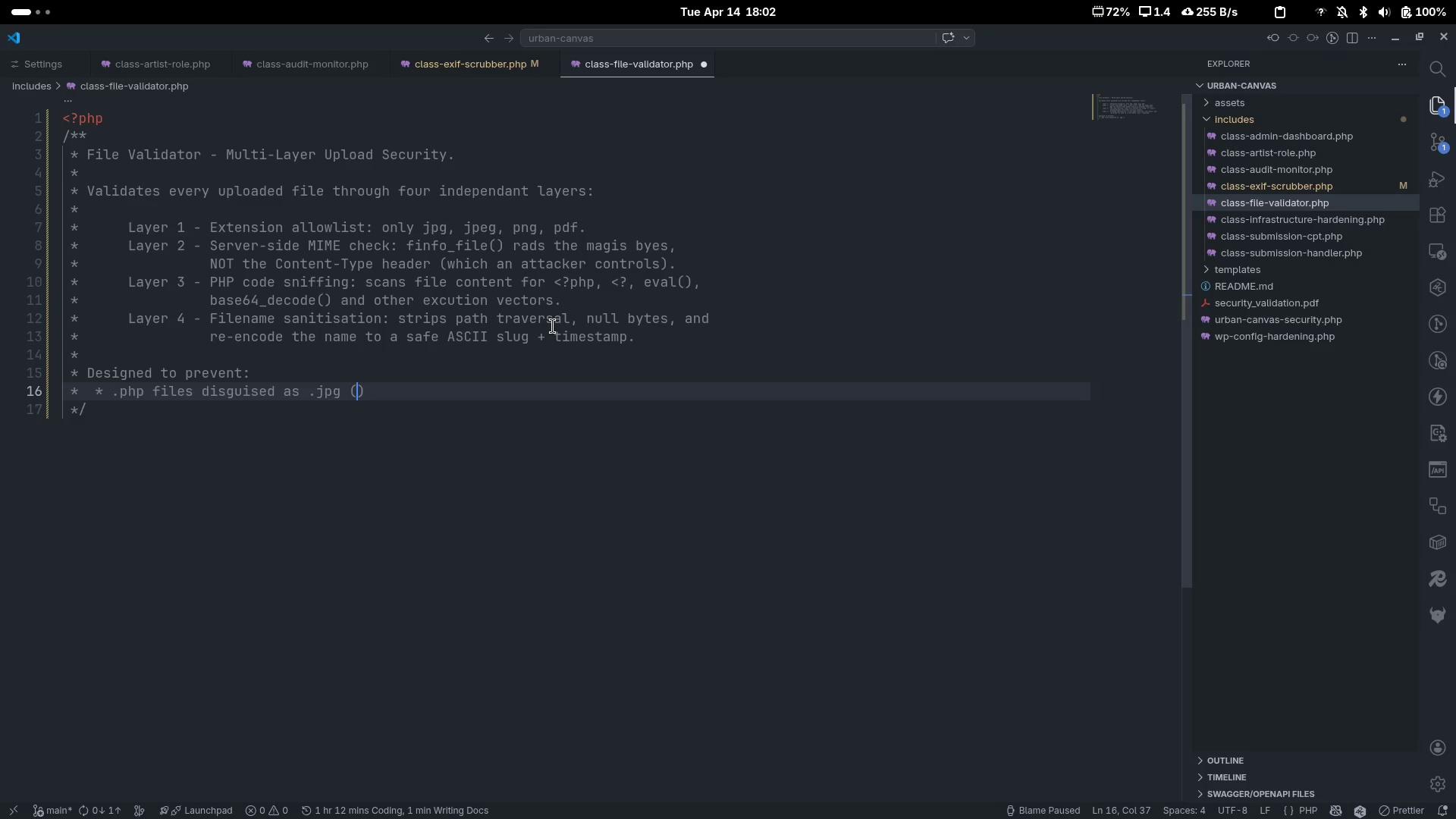 
type(doublr)
key(Backspace)
type(e-extension or pl)
key(Backspace)
type(olyglot attack)
key(Backspace)
type(ks)
 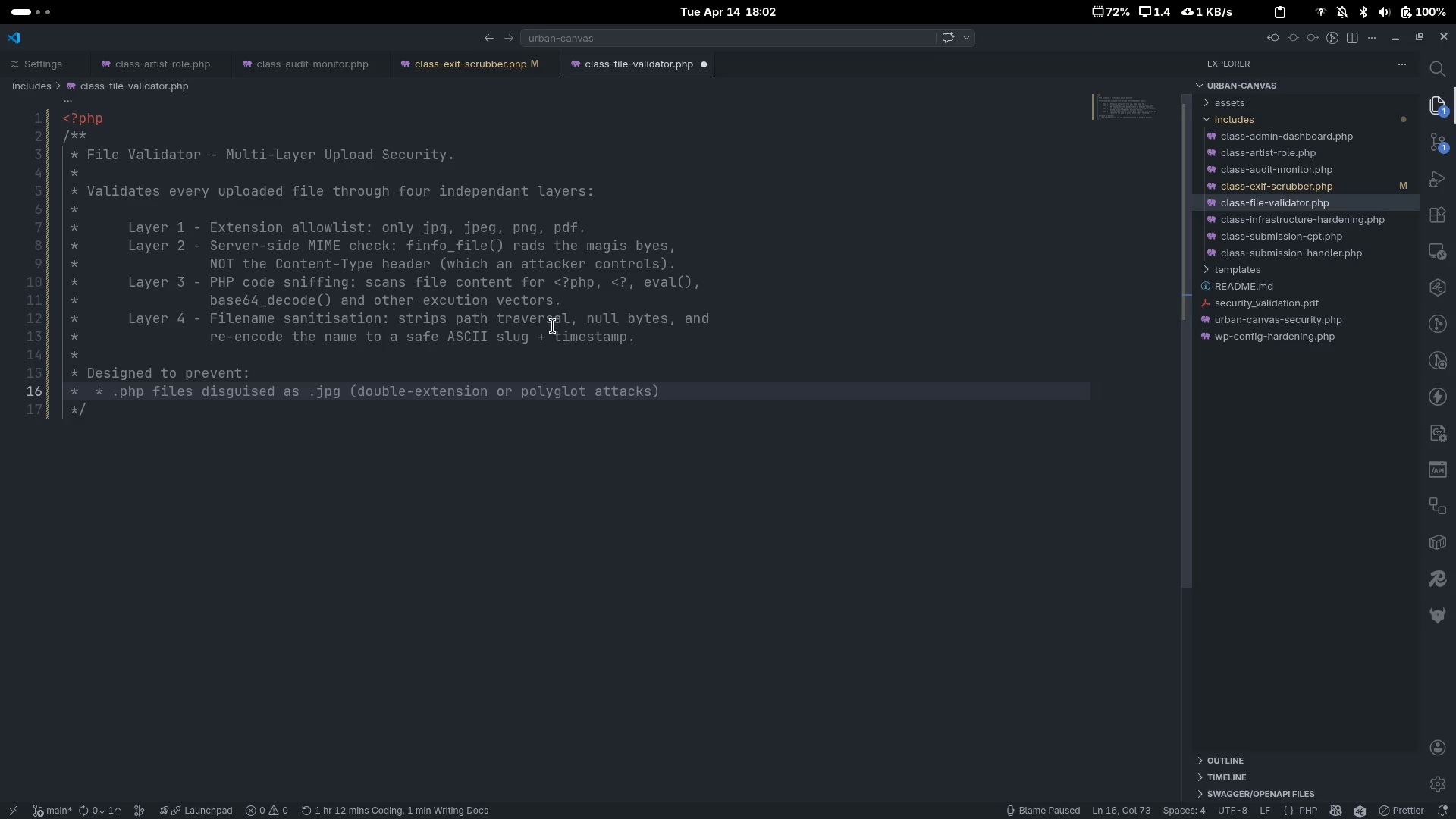 
key(Control+ControlLeft)
 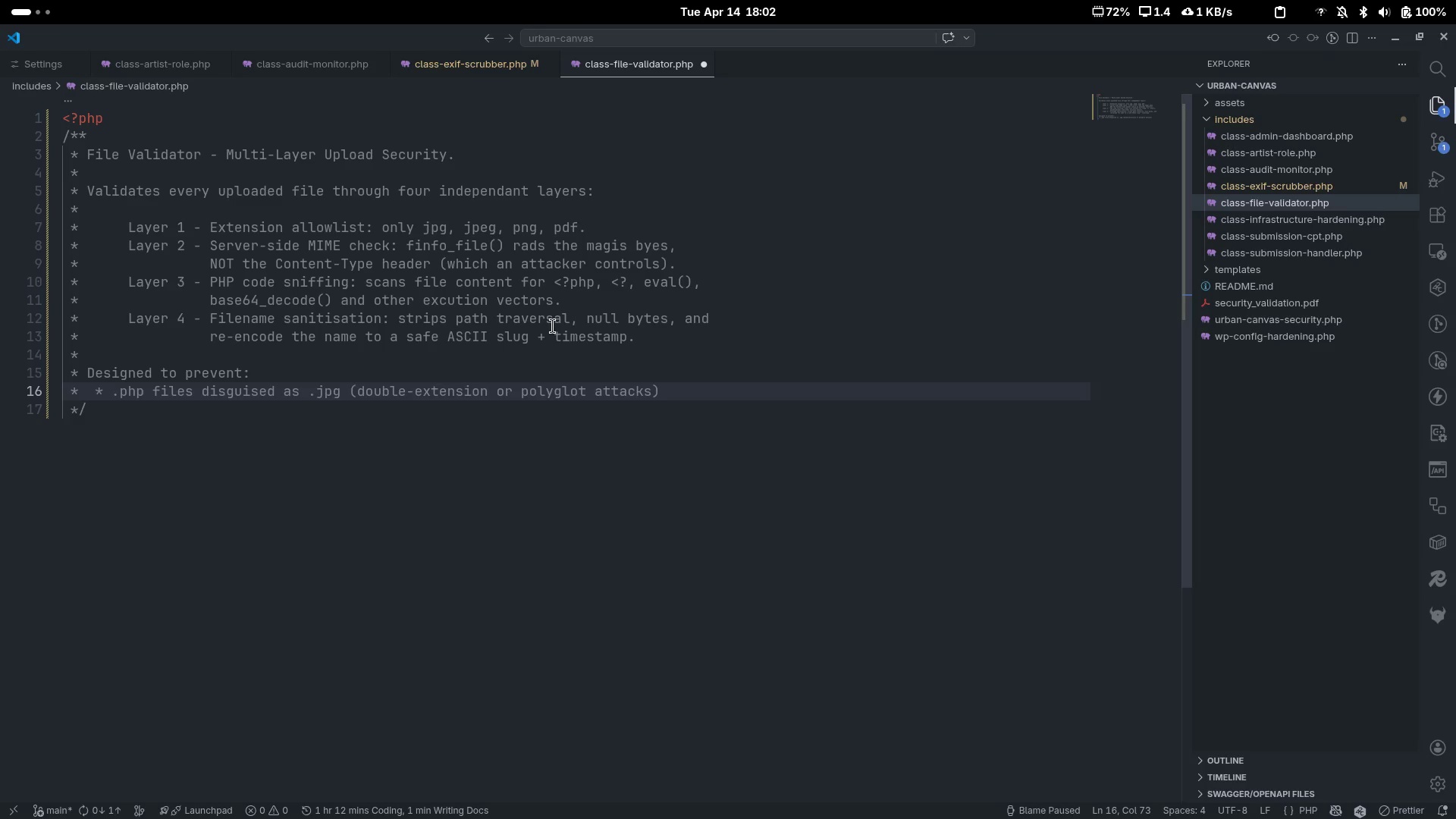 
key(Control+ArrowRight)
 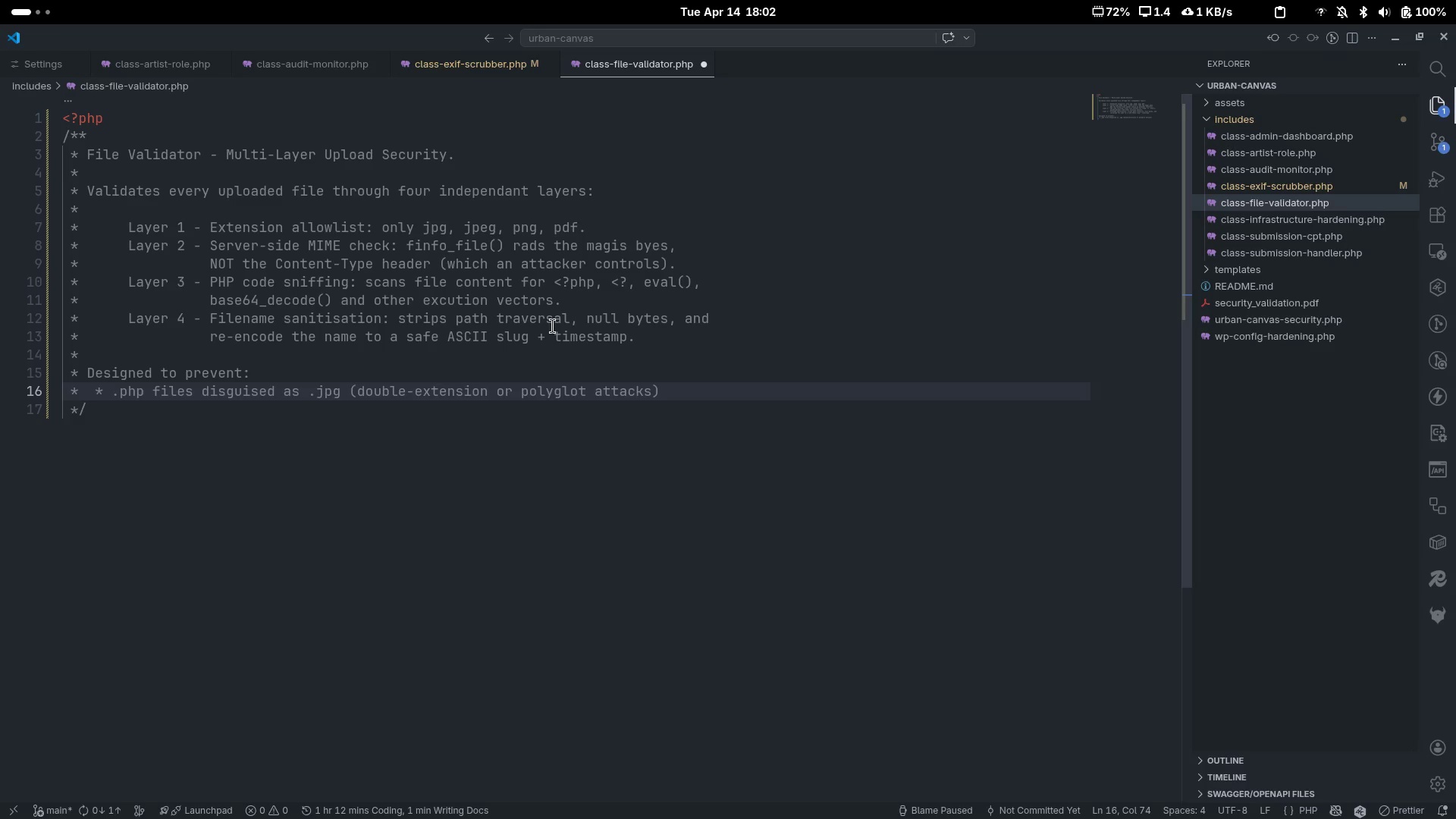 
key(Enter)
 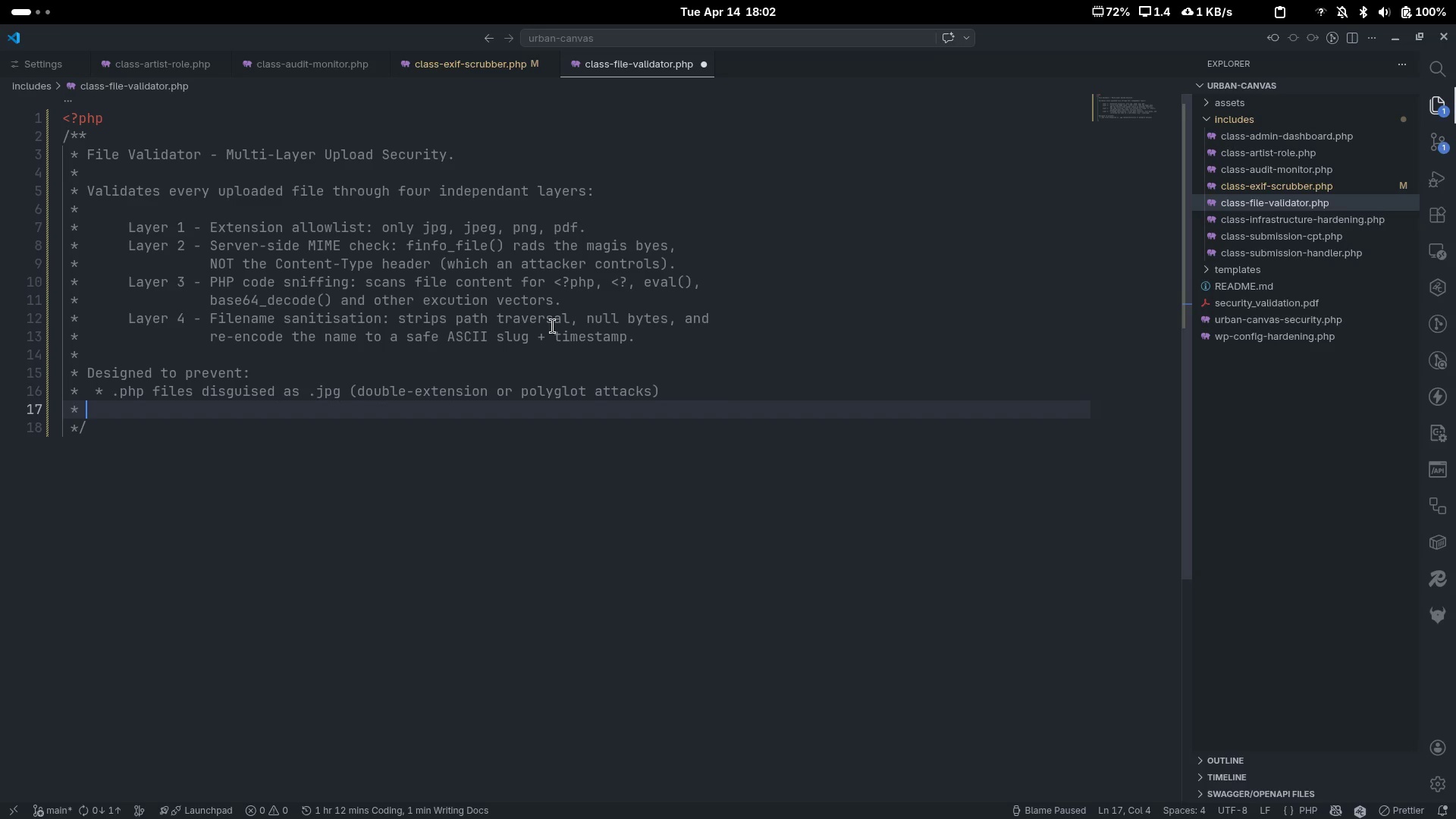 
key(Tab)
type(* Null-byte injection ())
 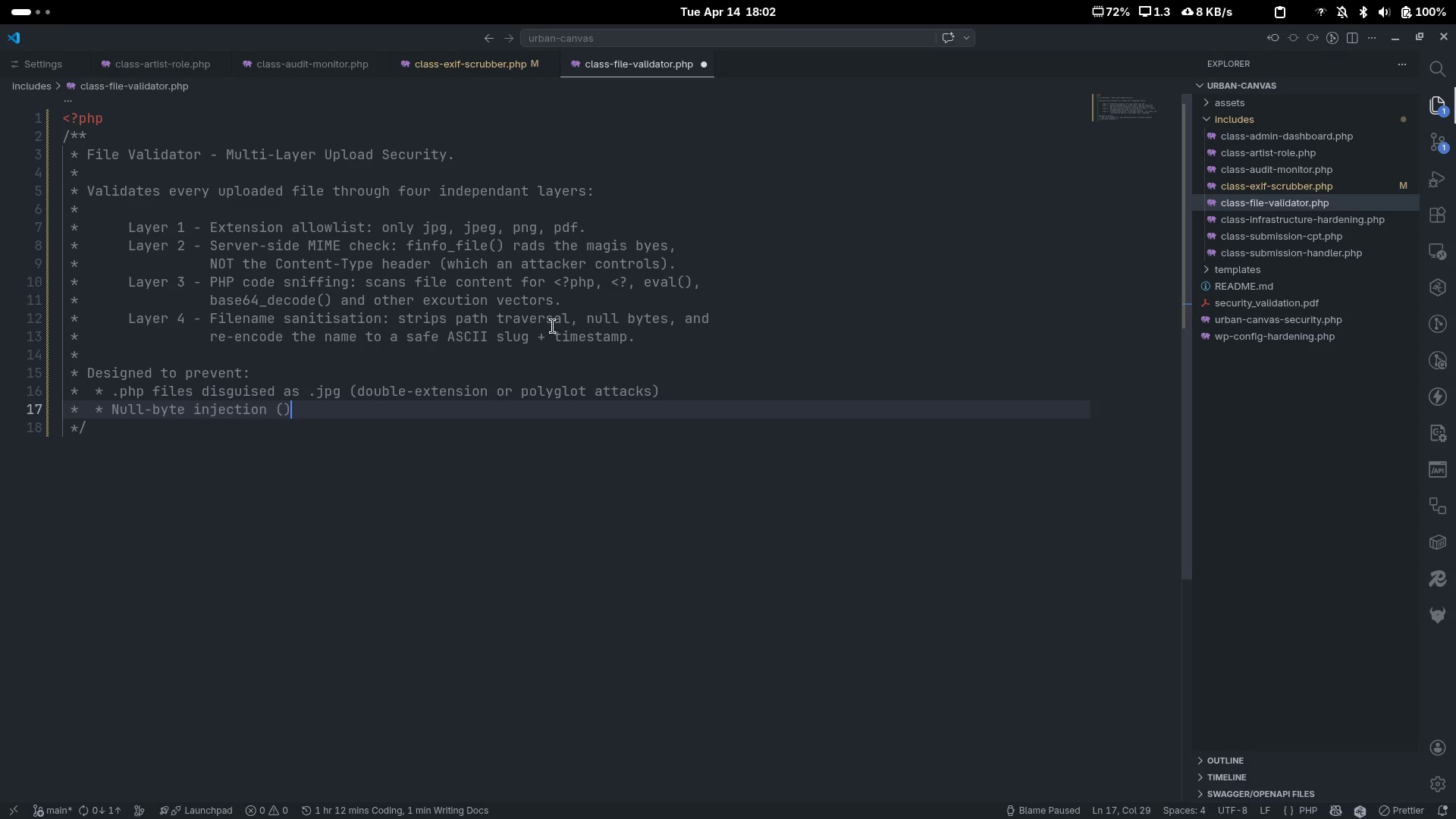 
key(ArrowLeft)
 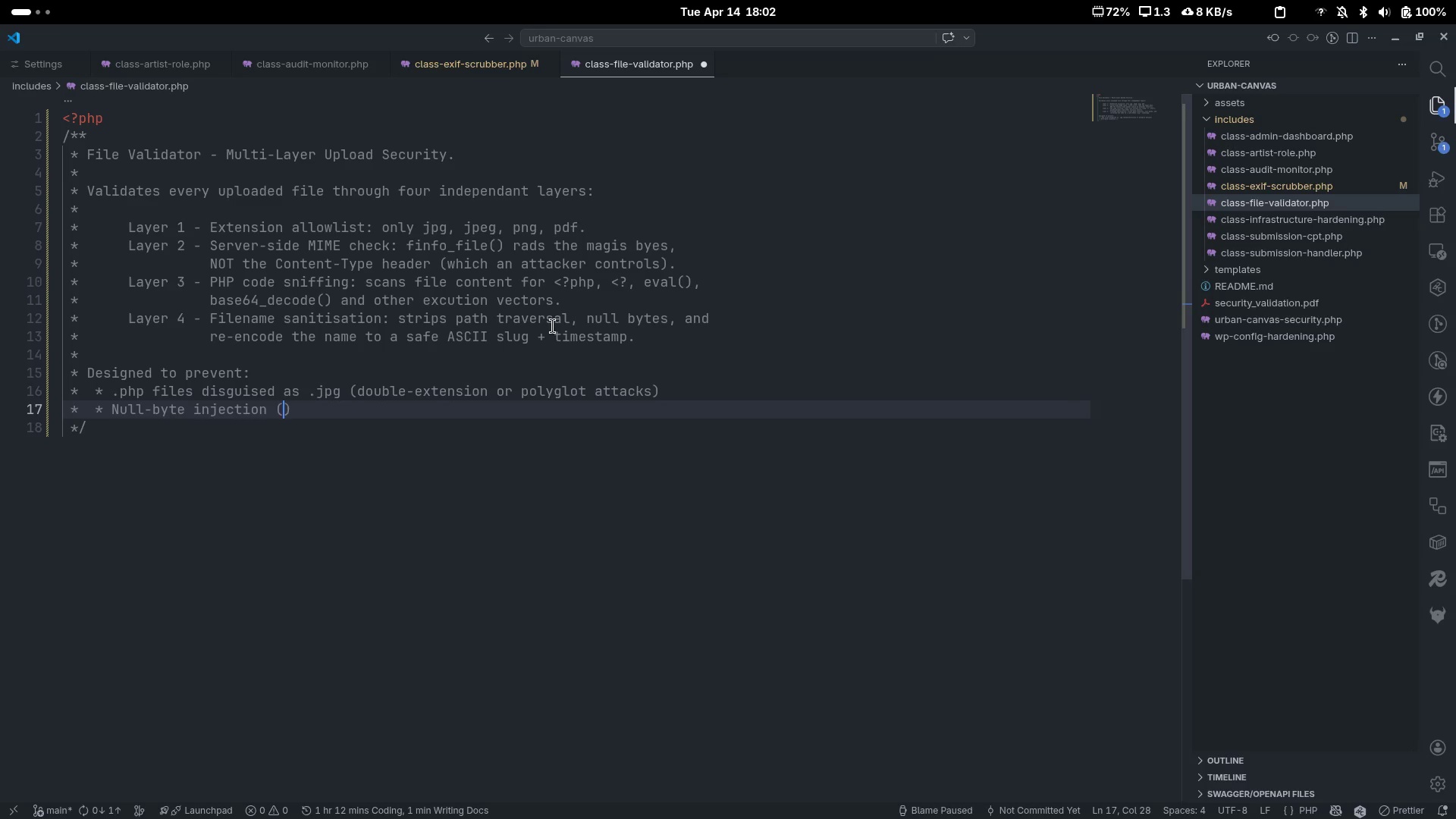 
type(file.php\0.jpg)
 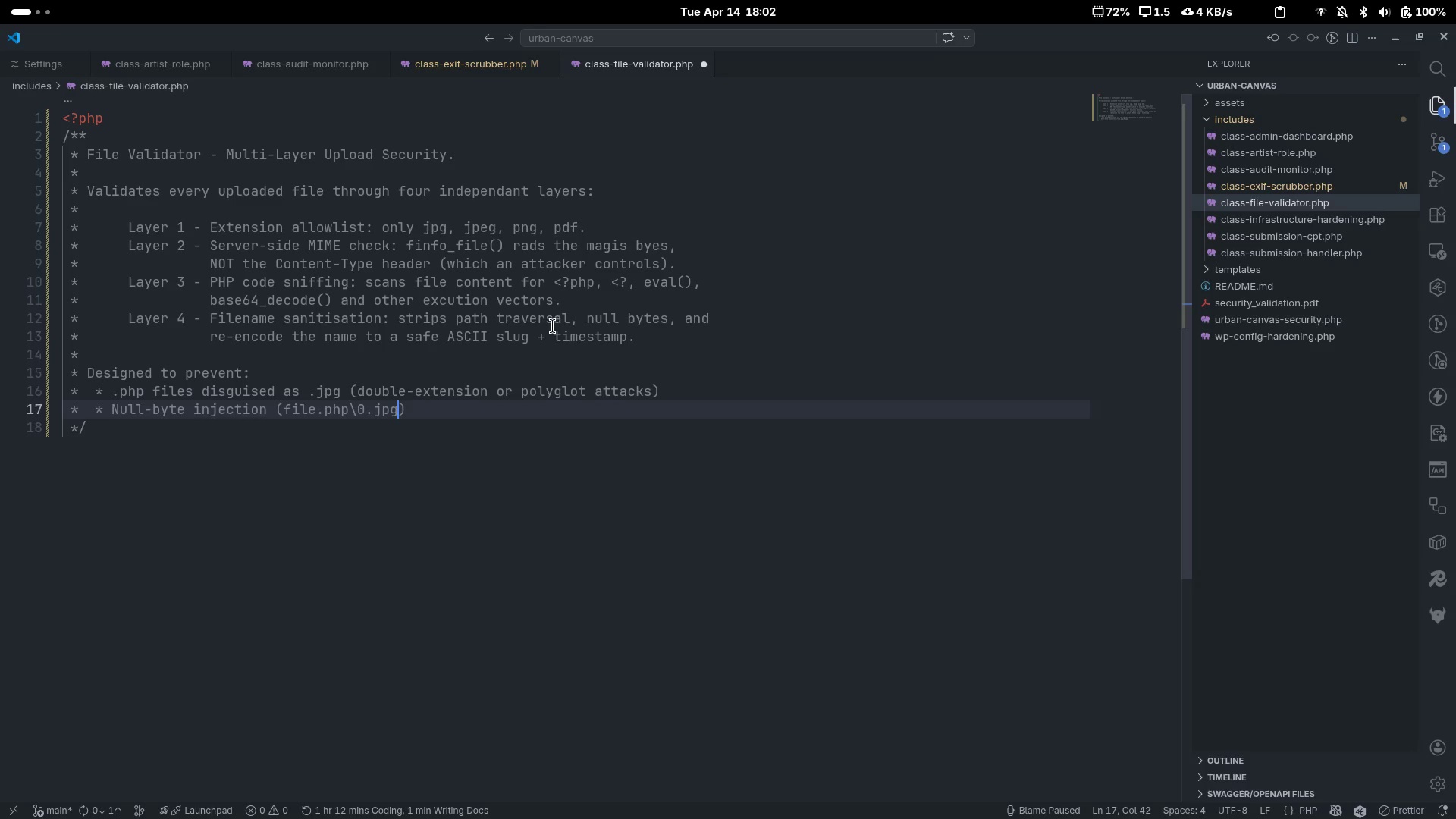 
key(Control+ControlLeft)
 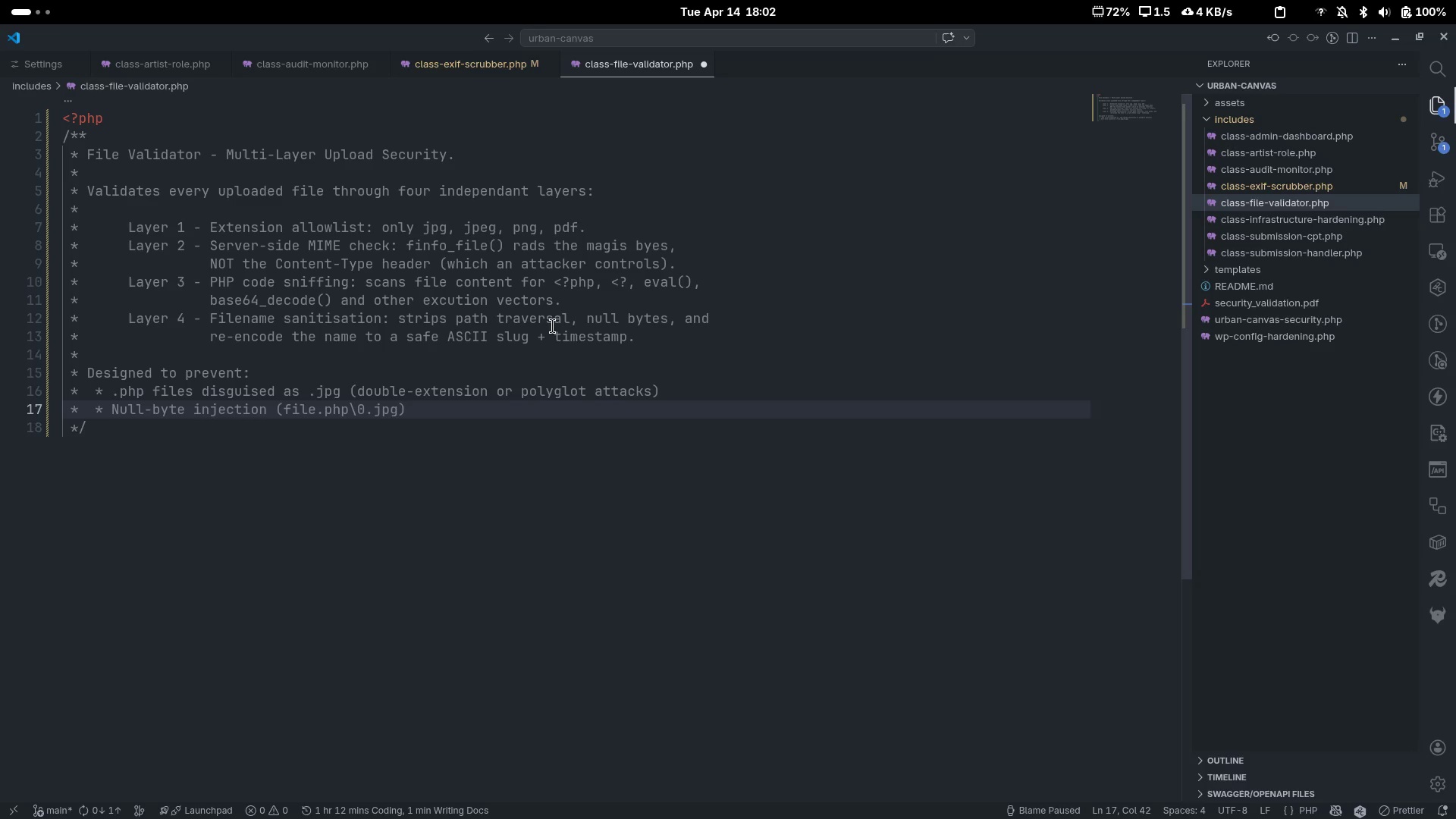 
key(Control+ArrowRight)